 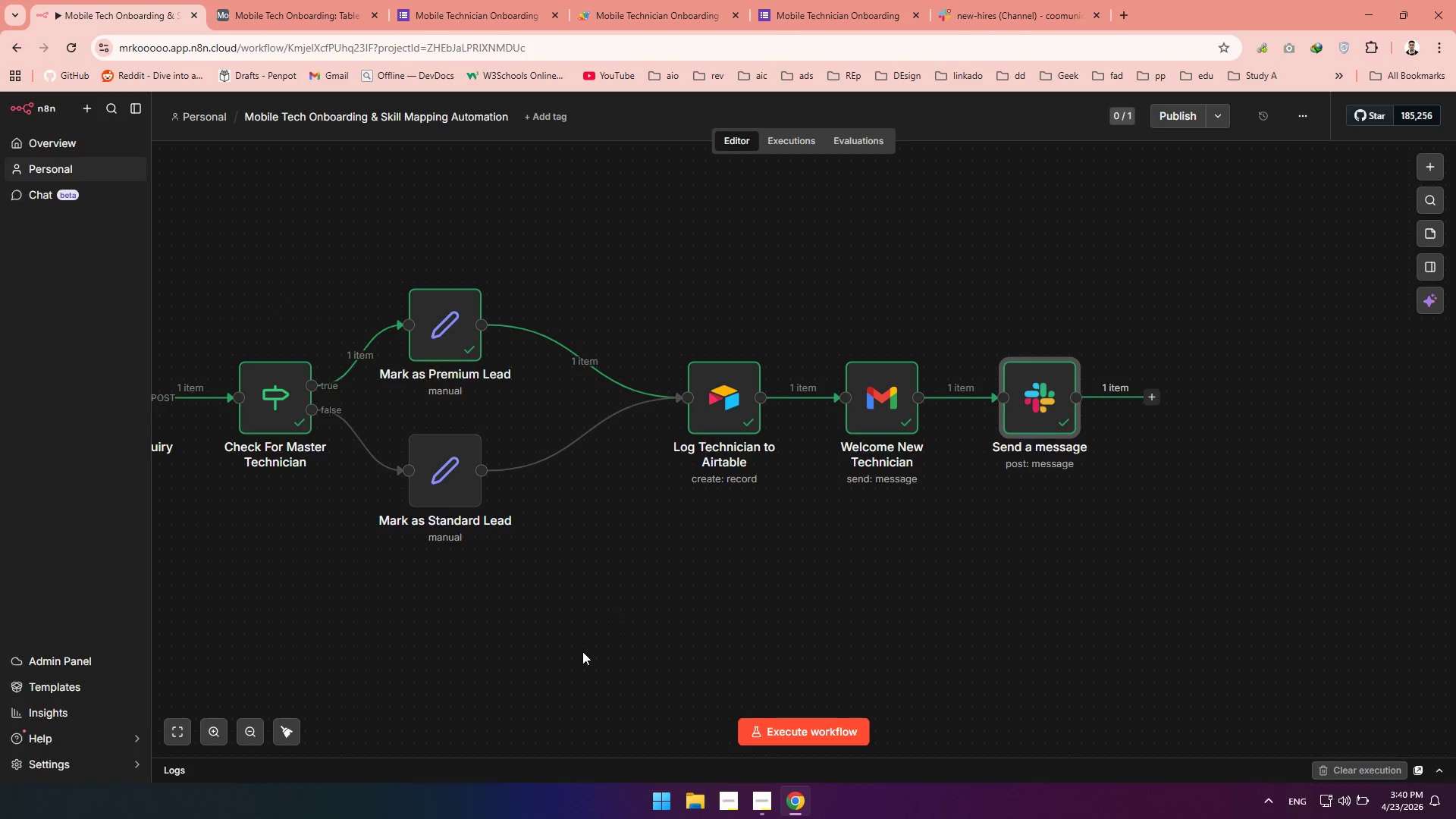 
left_click_drag(start_coordinate=[359, 687], to_coordinate=[661, 592])
 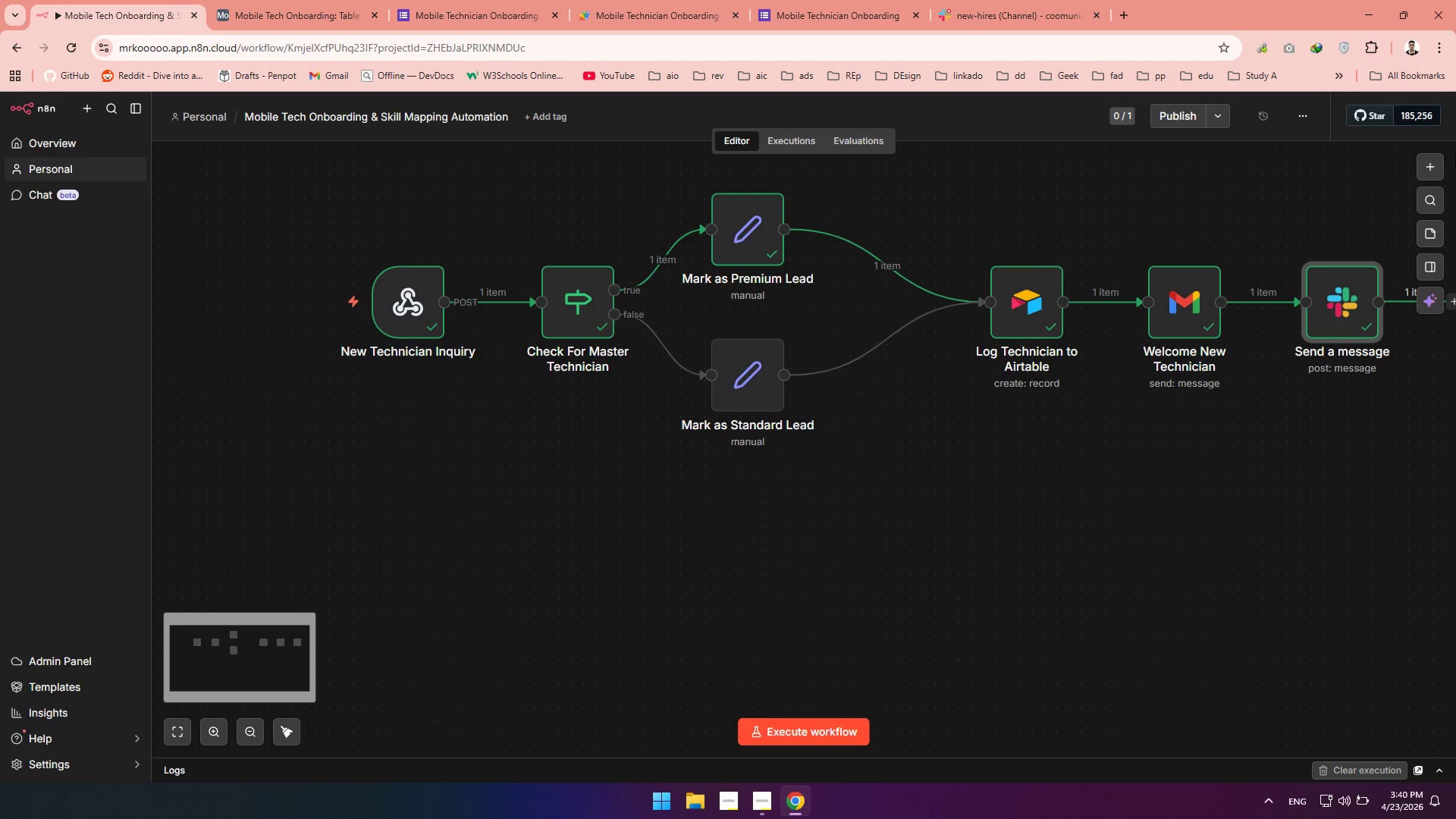 
hold_key(key=Space, duration=0.33)
 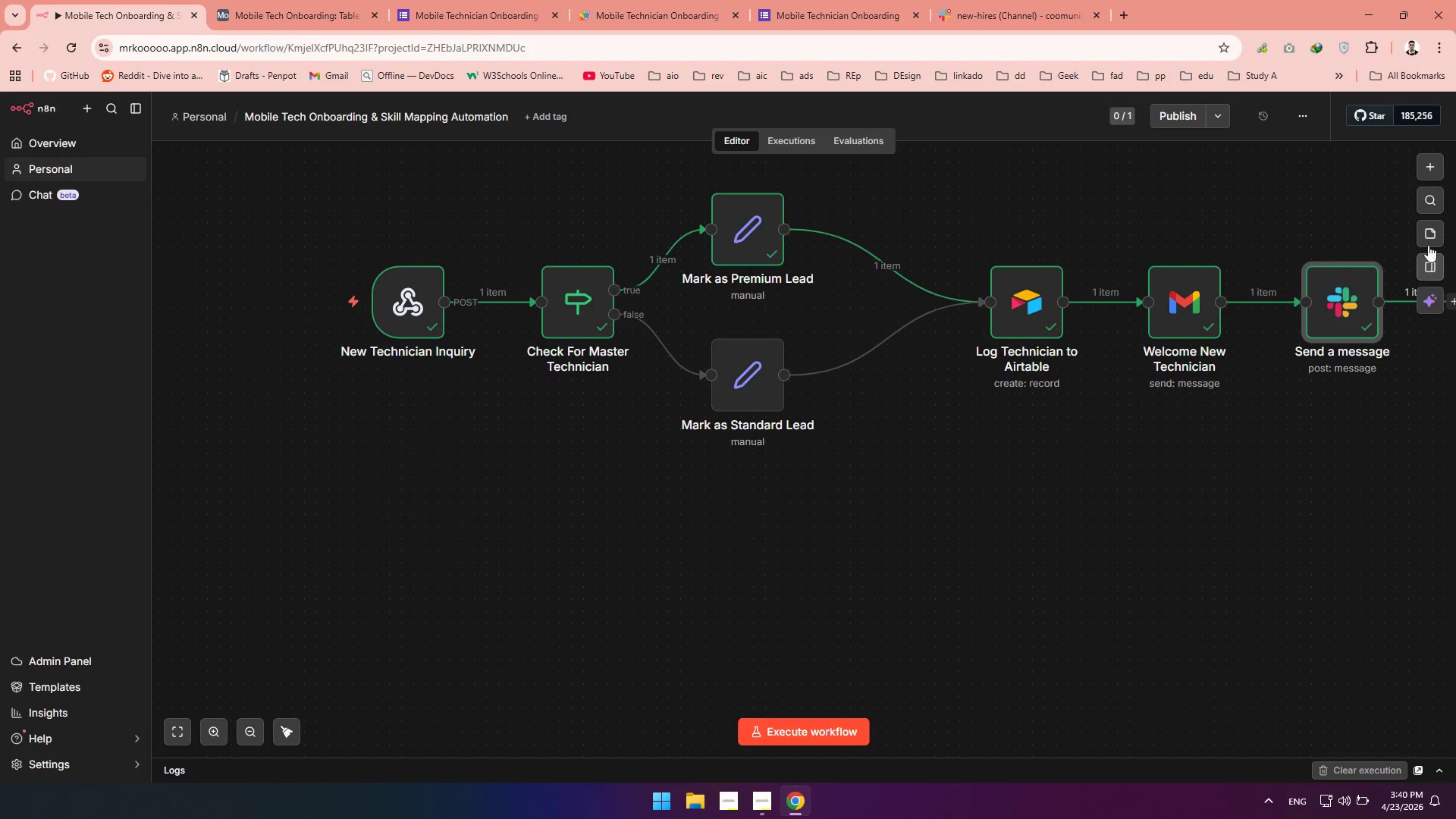 
left_click([1428, 174])
 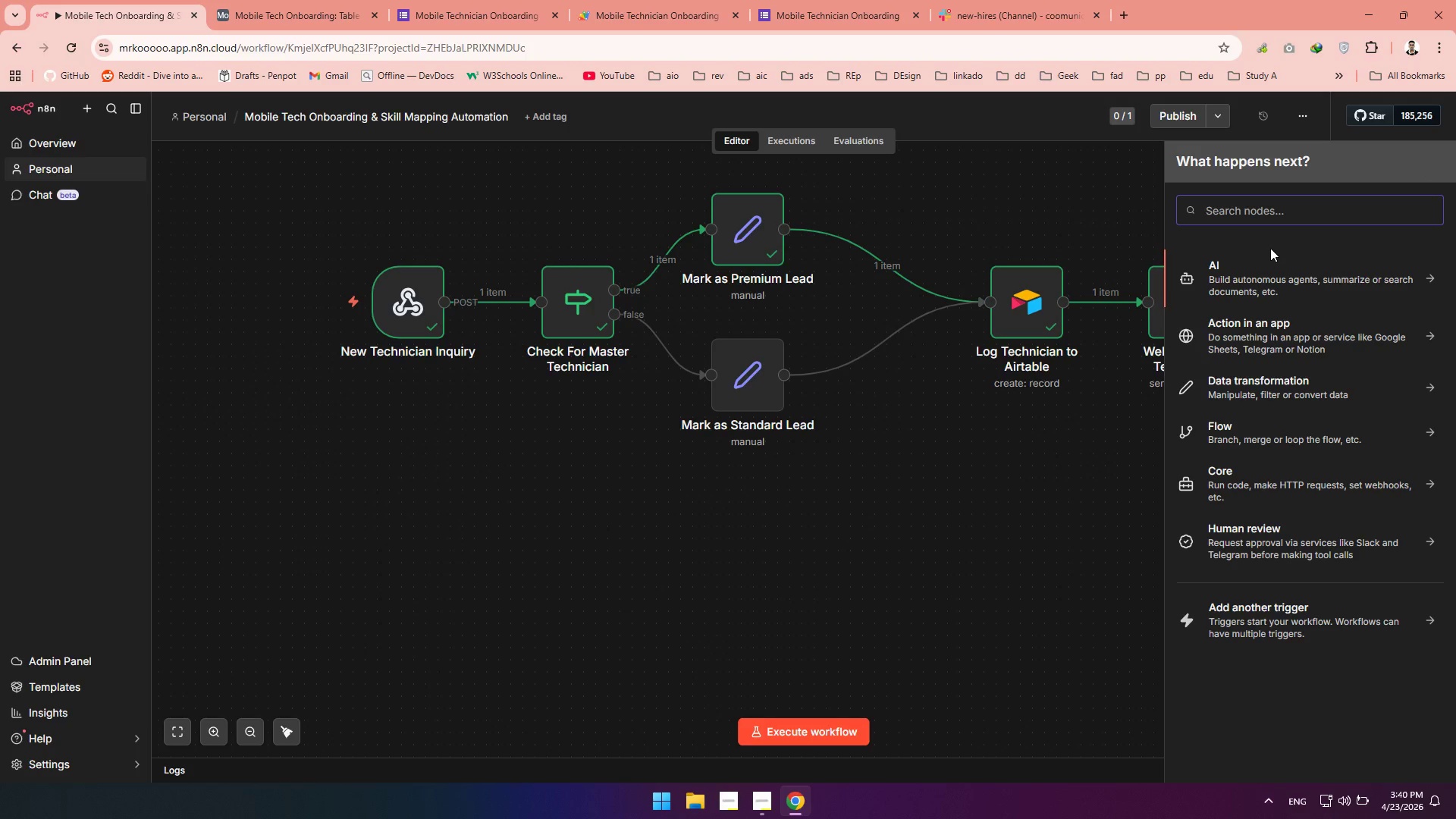 
type(erro)
 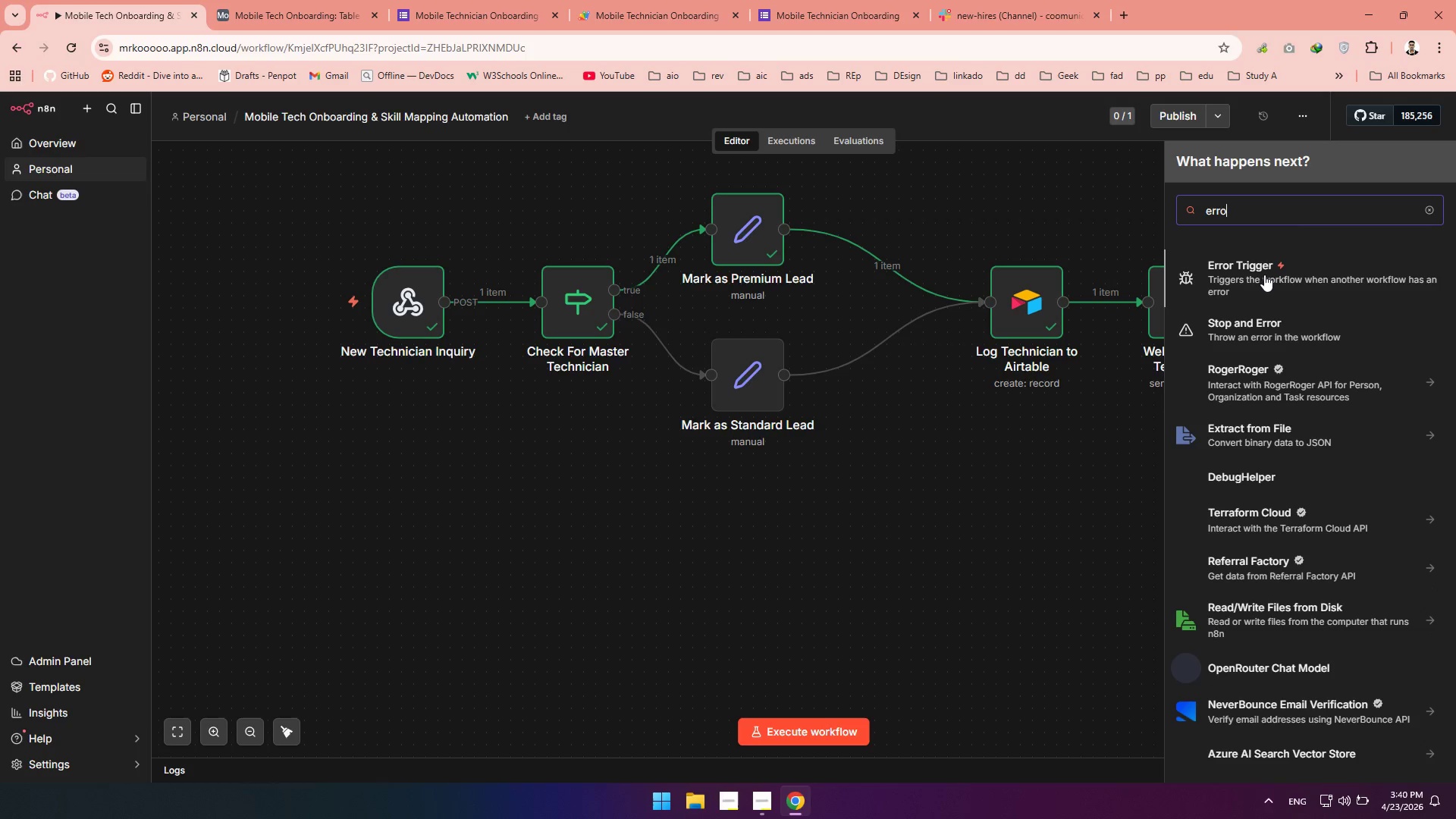 
left_click([1263, 275])
 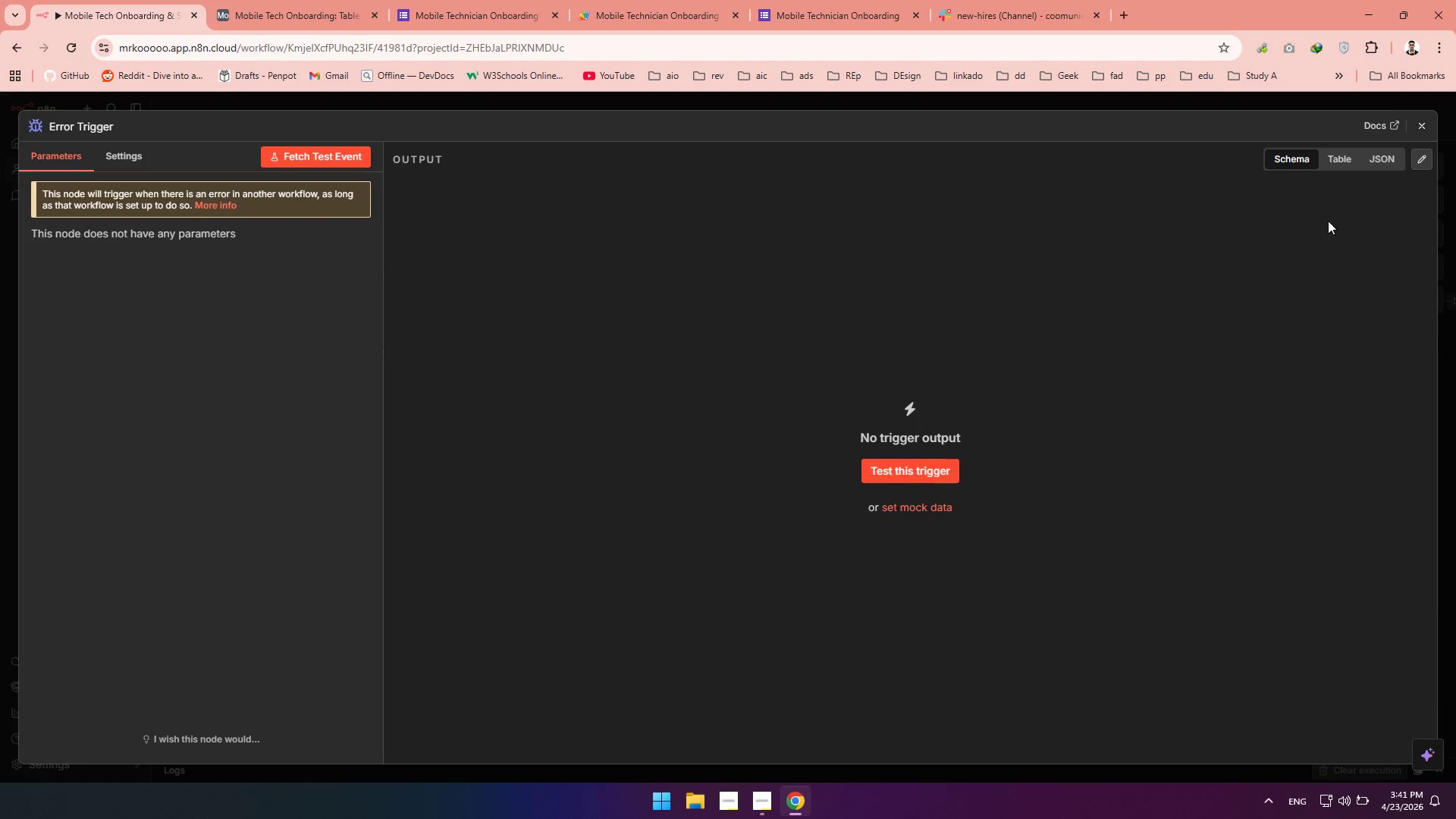 
left_click([1419, 131])
 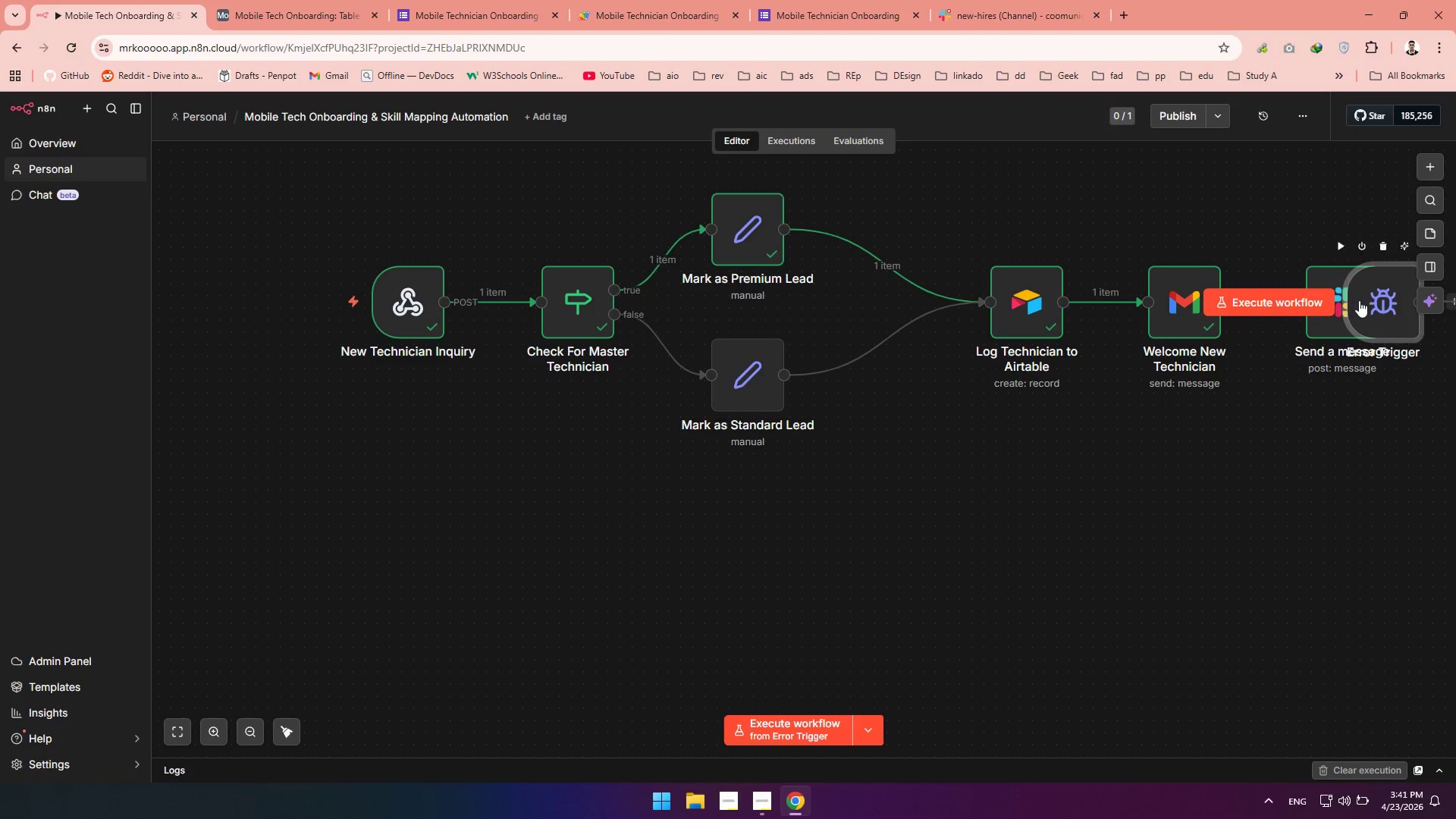 
left_click_drag(start_coordinate=[1374, 297], to_coordinate=[400, 620])
 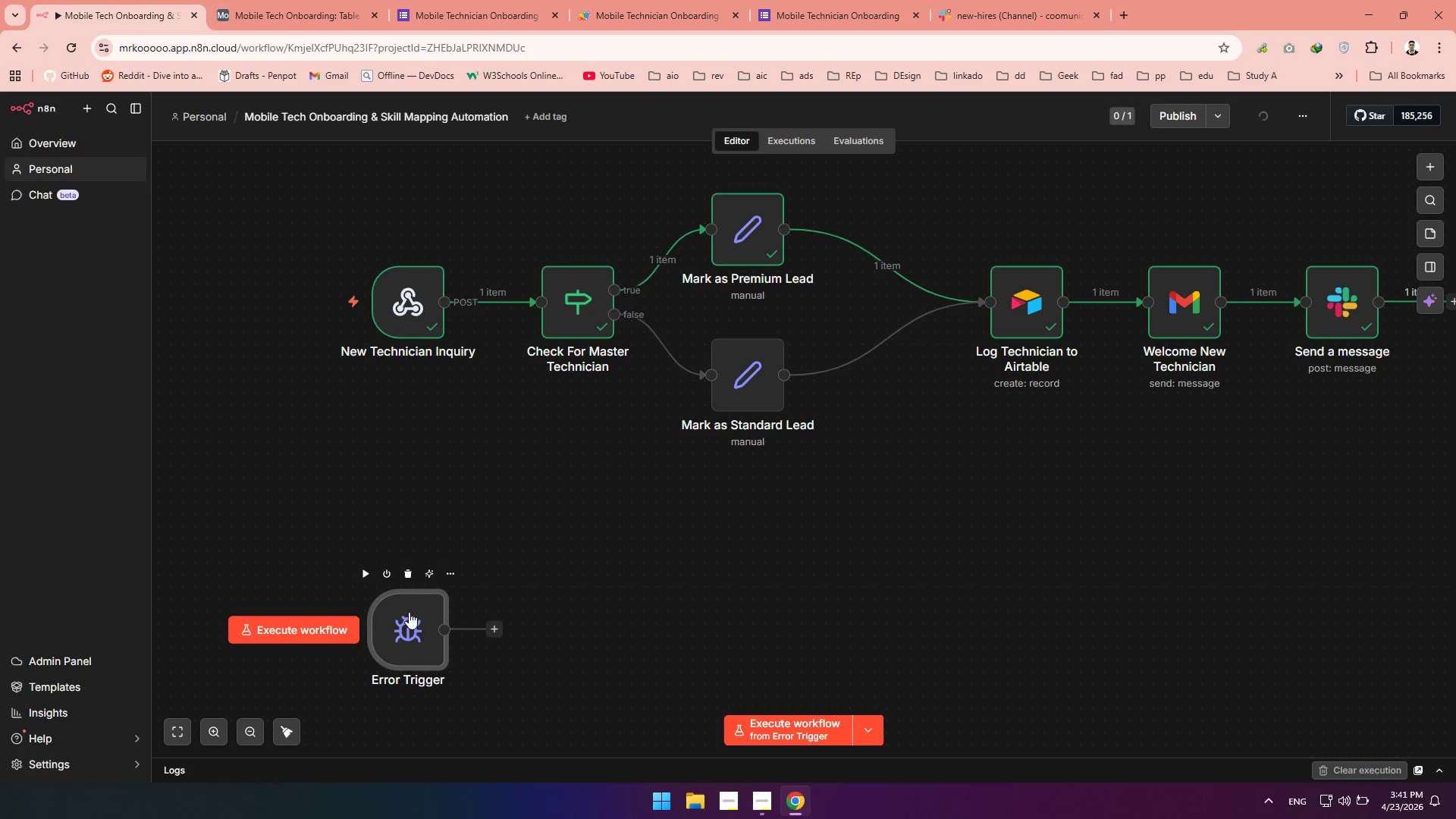 
wait(5.22)
 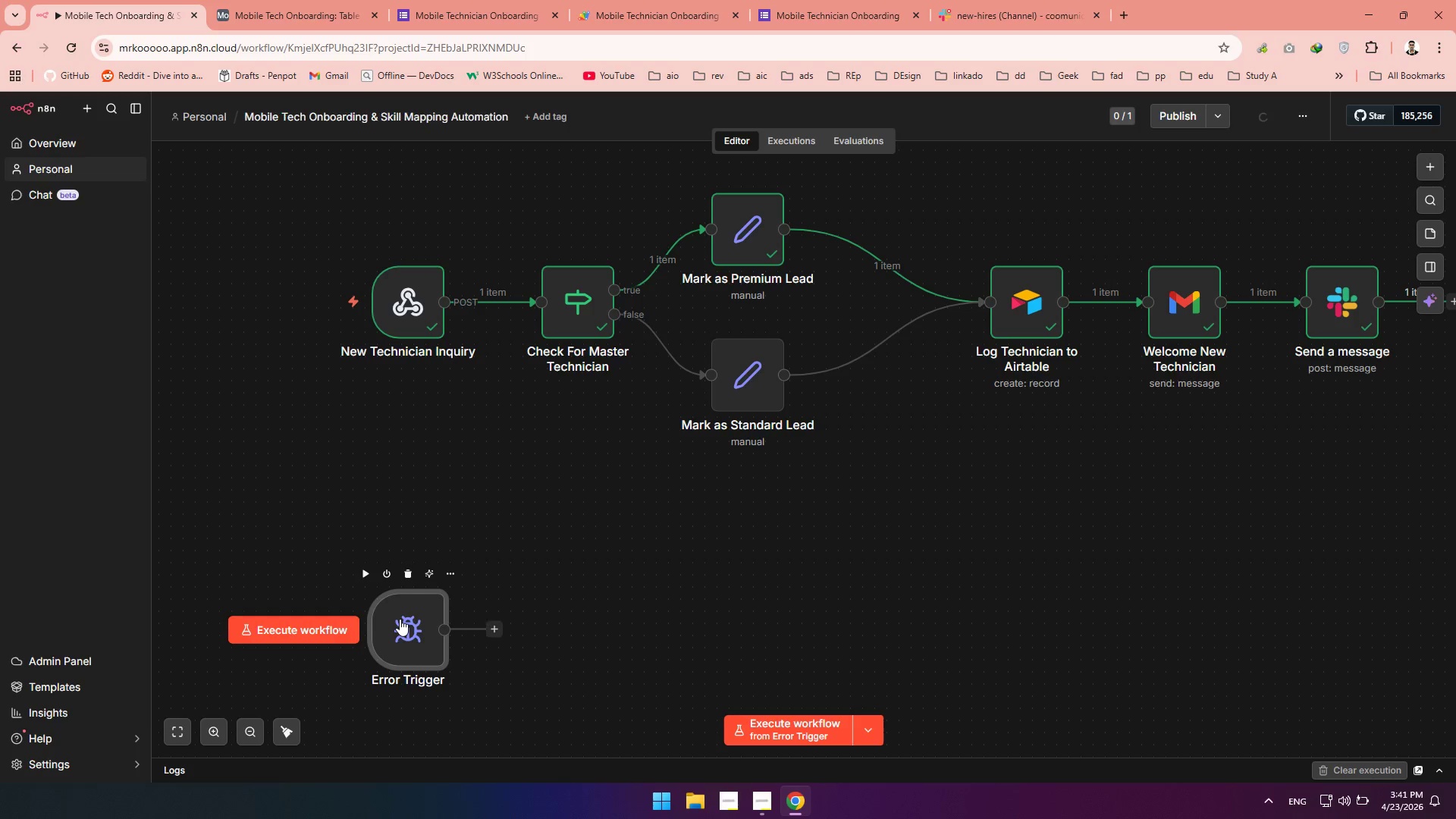 
left_click([498, 627])
 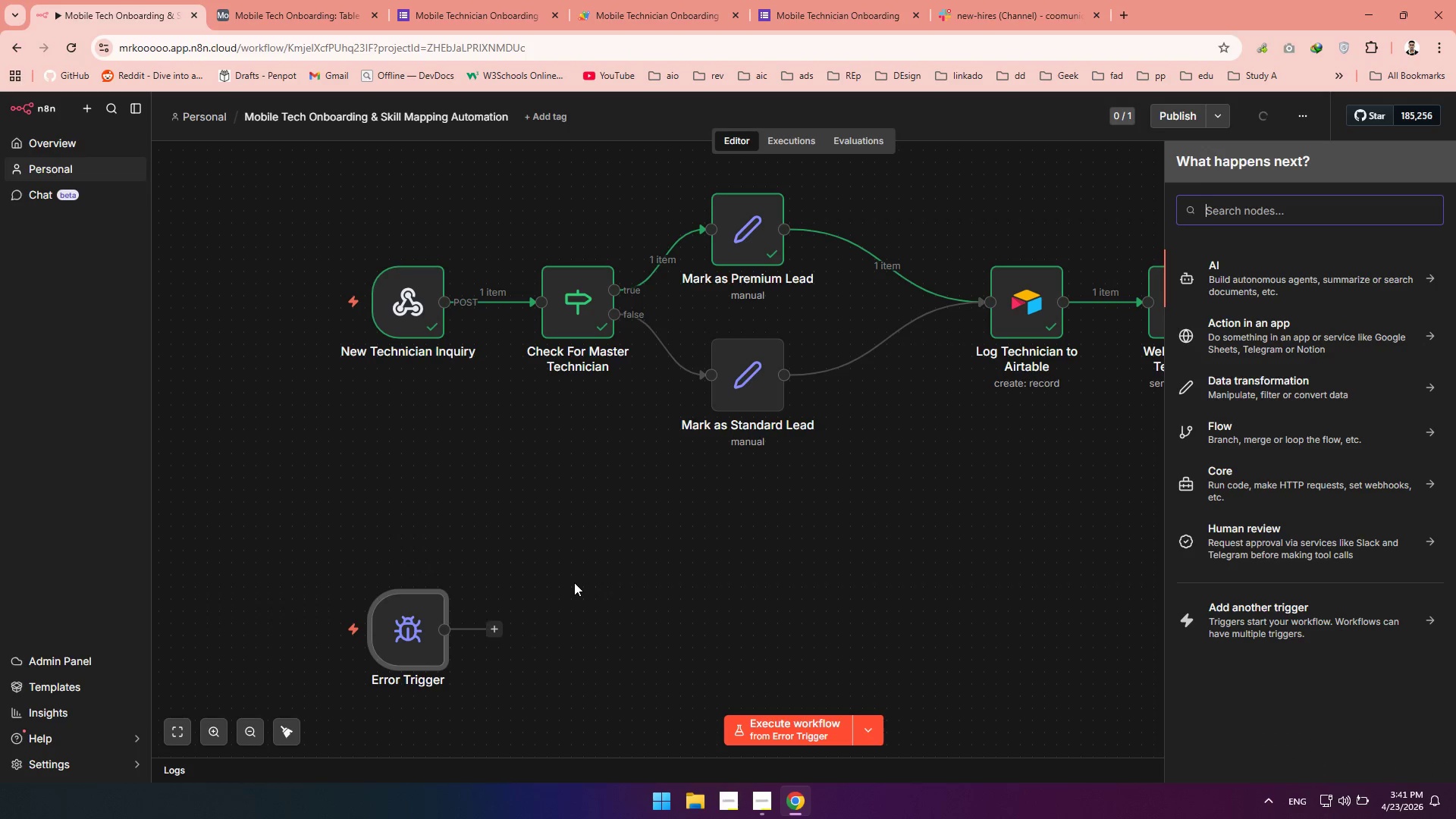 
type(gmail)
 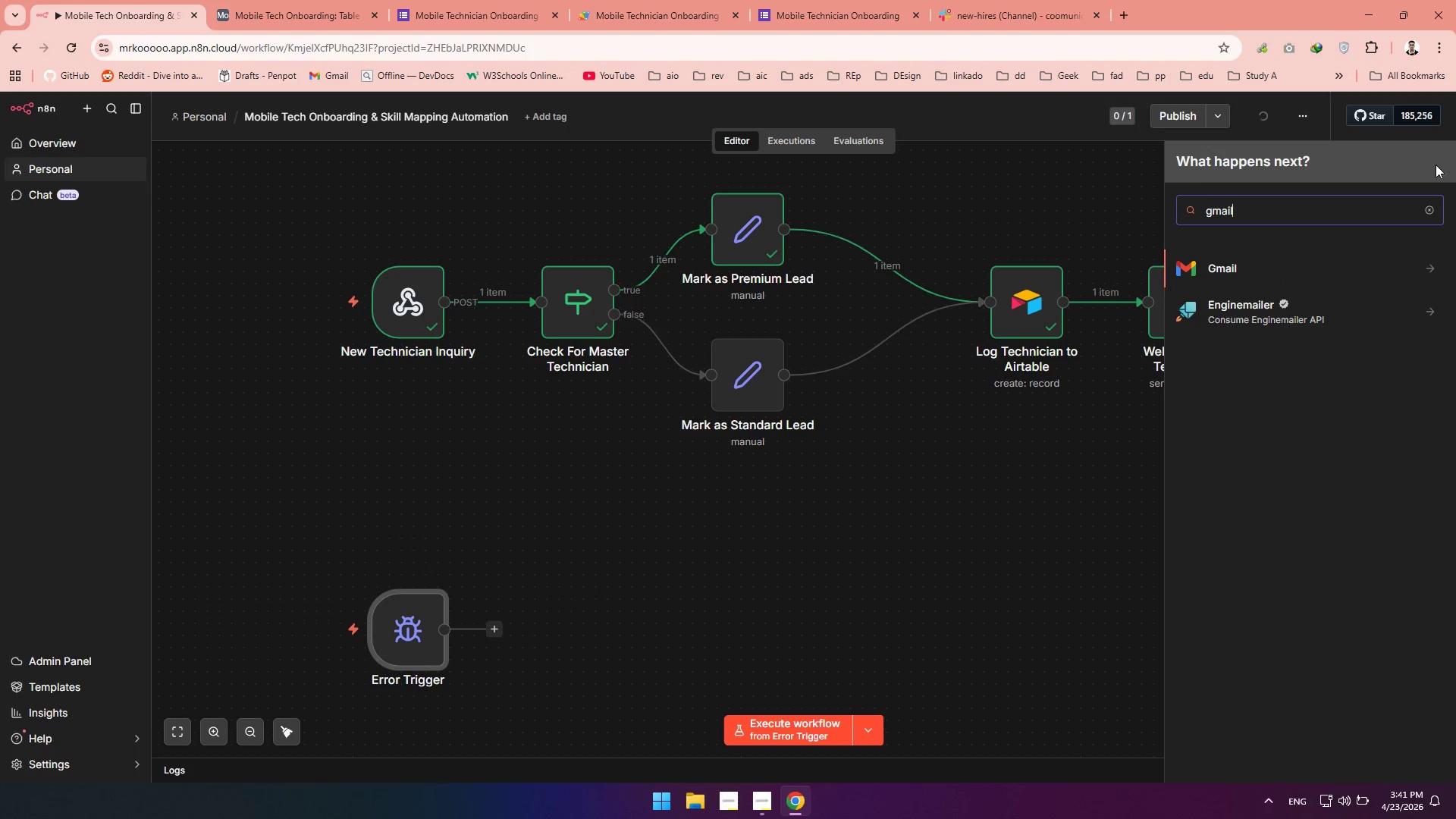 
left_click([1232, 268])
 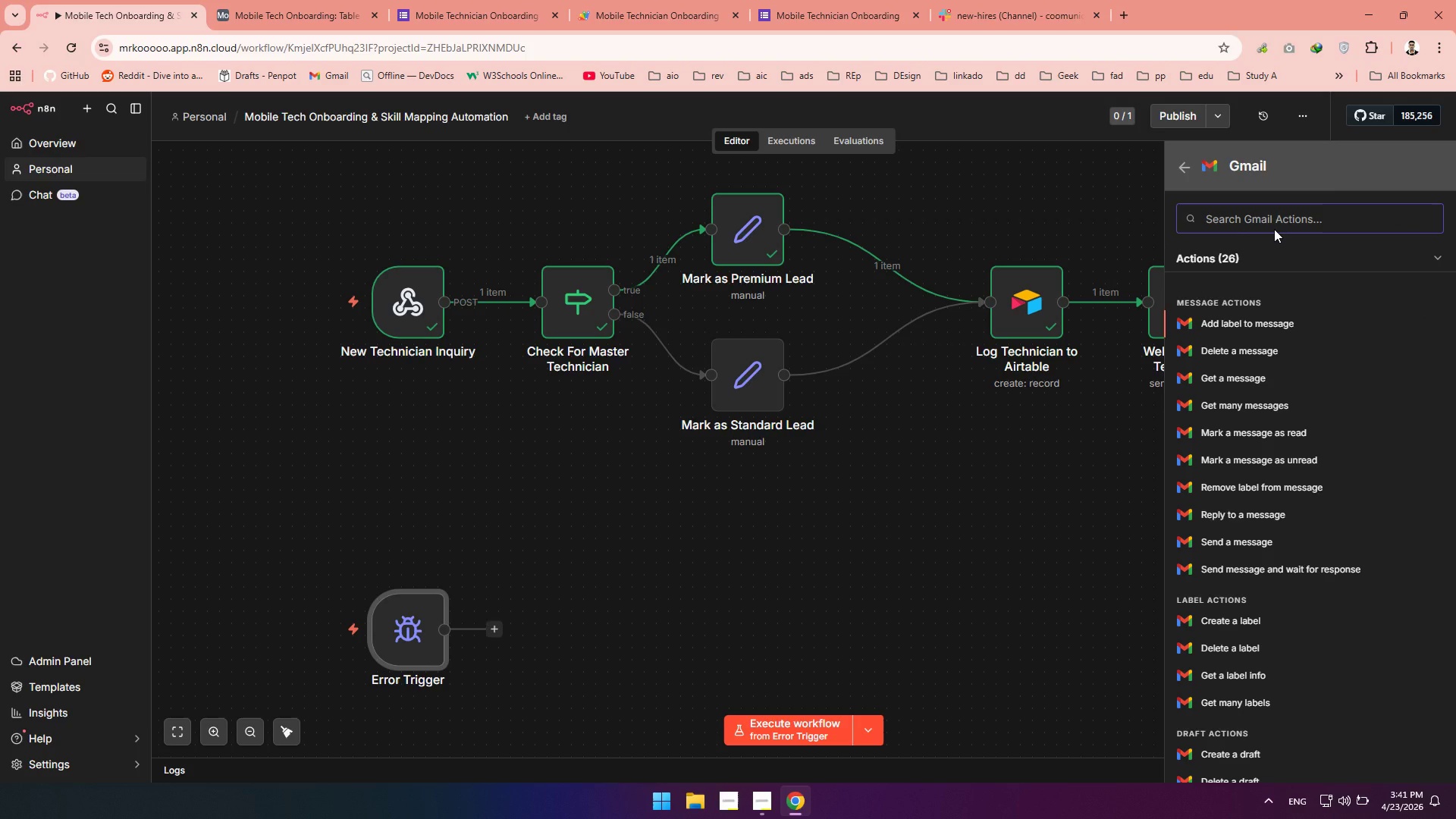 
wait(5.16)
 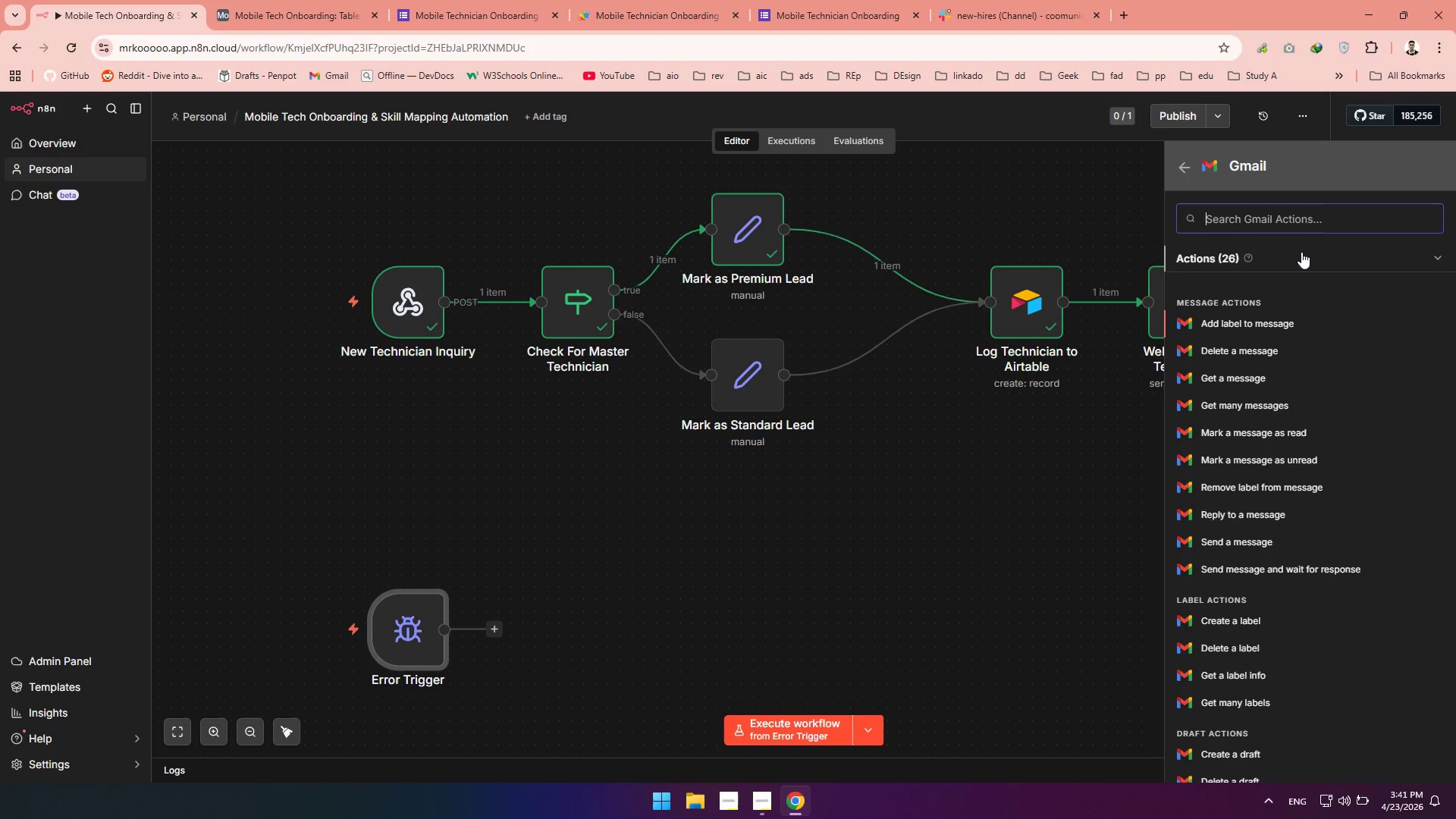 
type(send)
 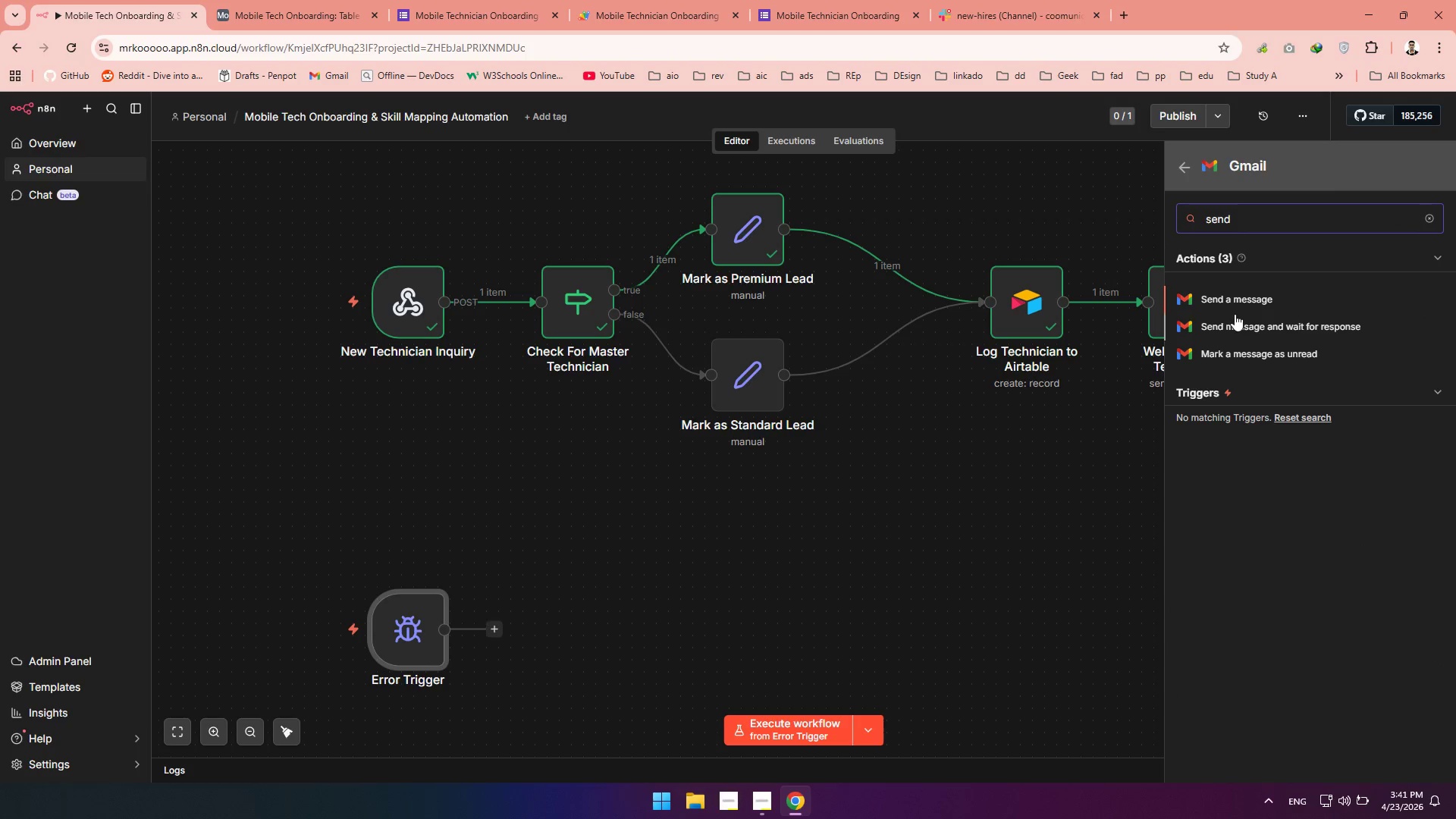 
left_click([1232, 303])
 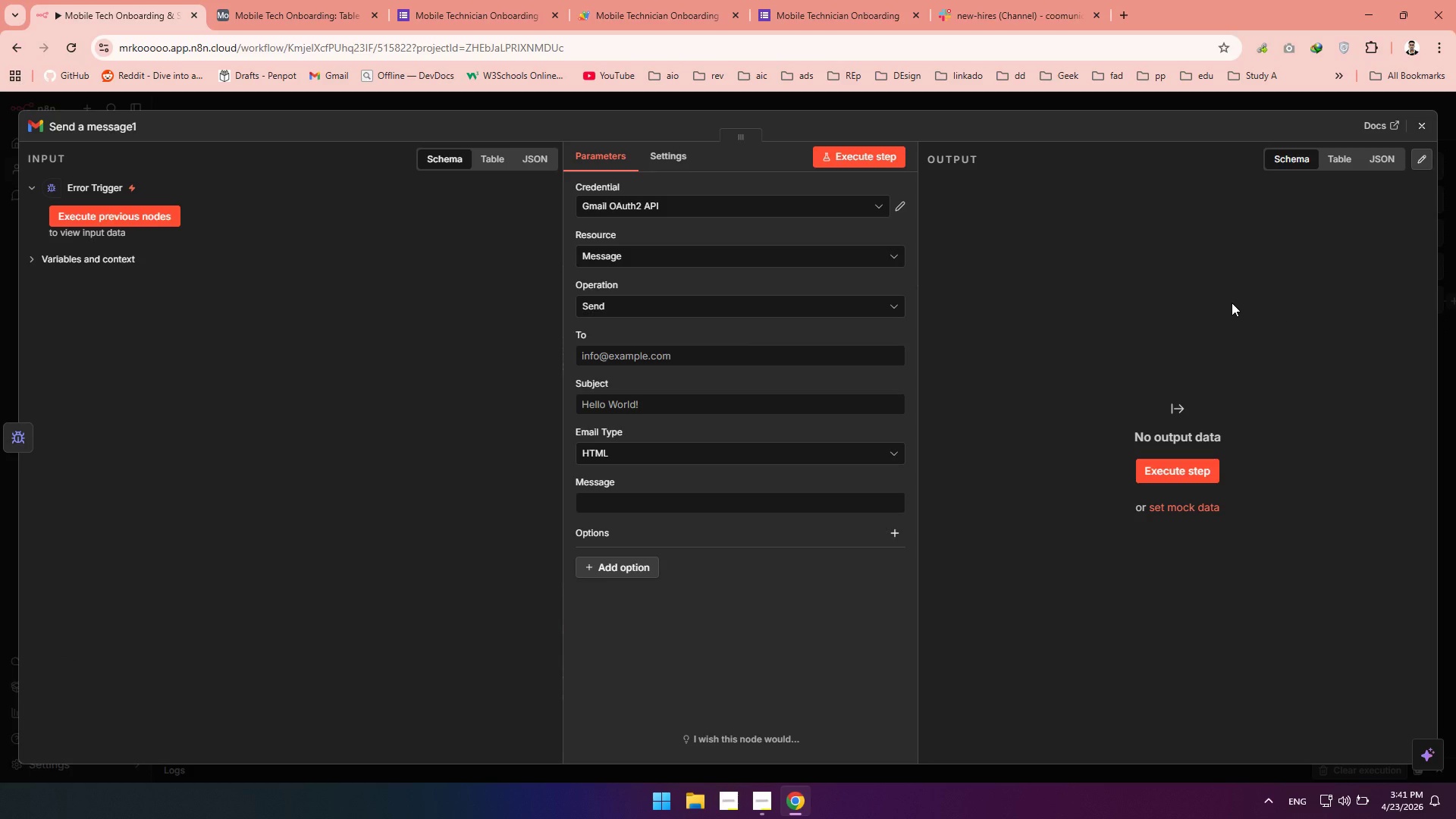 
wait(8.75)
 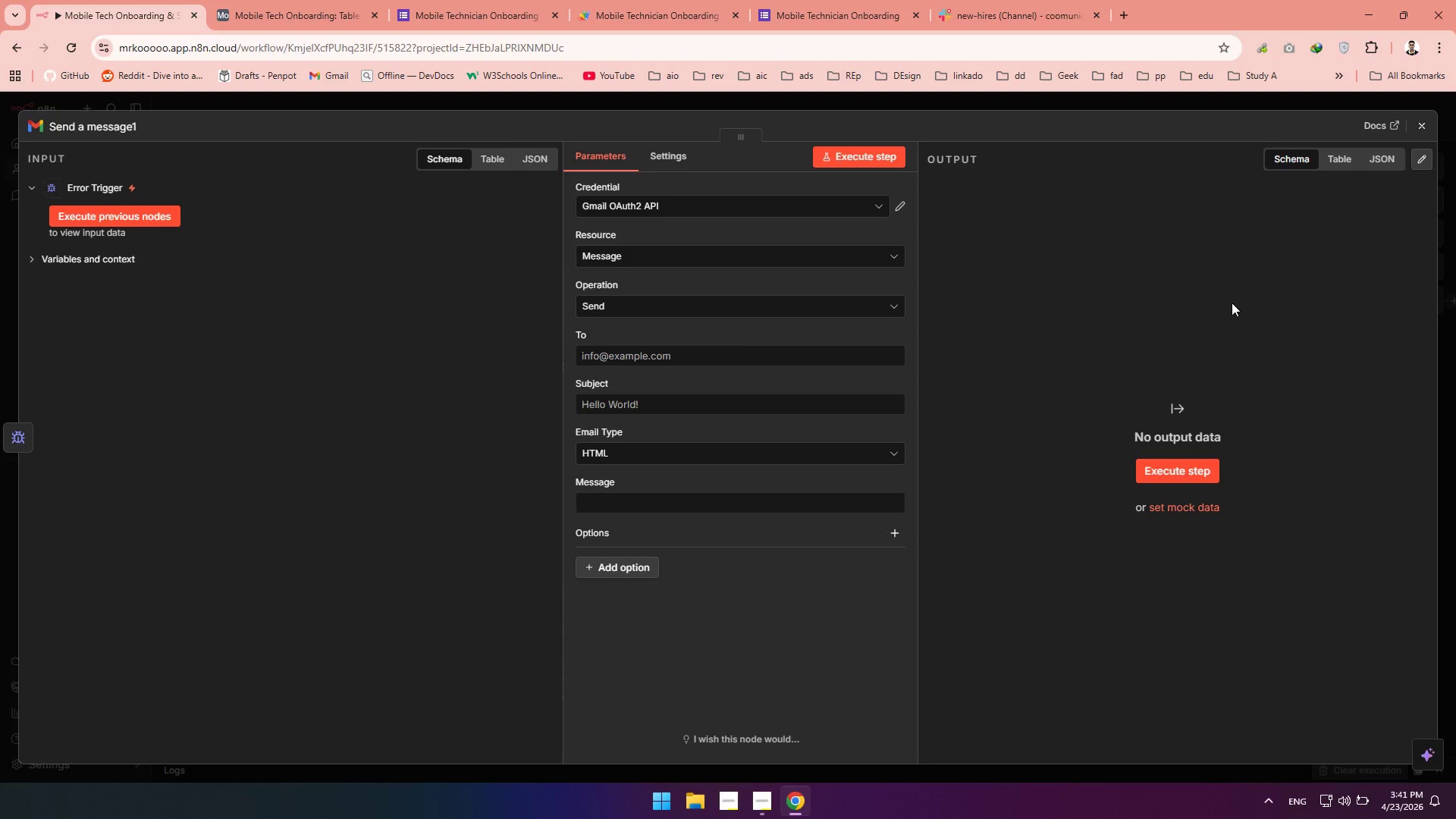 
left_click([670, 349])
 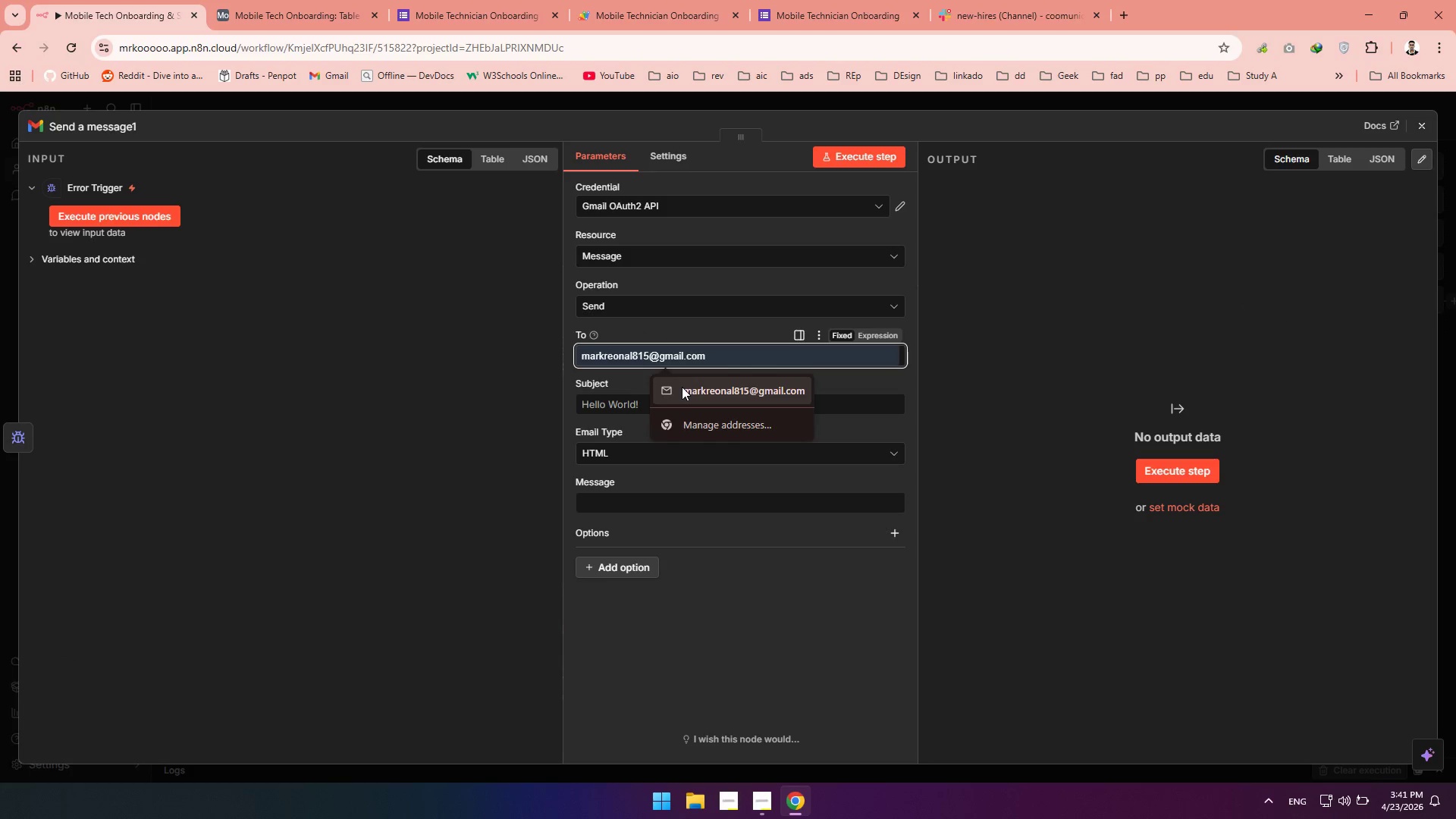 
left_click([682, 387])
 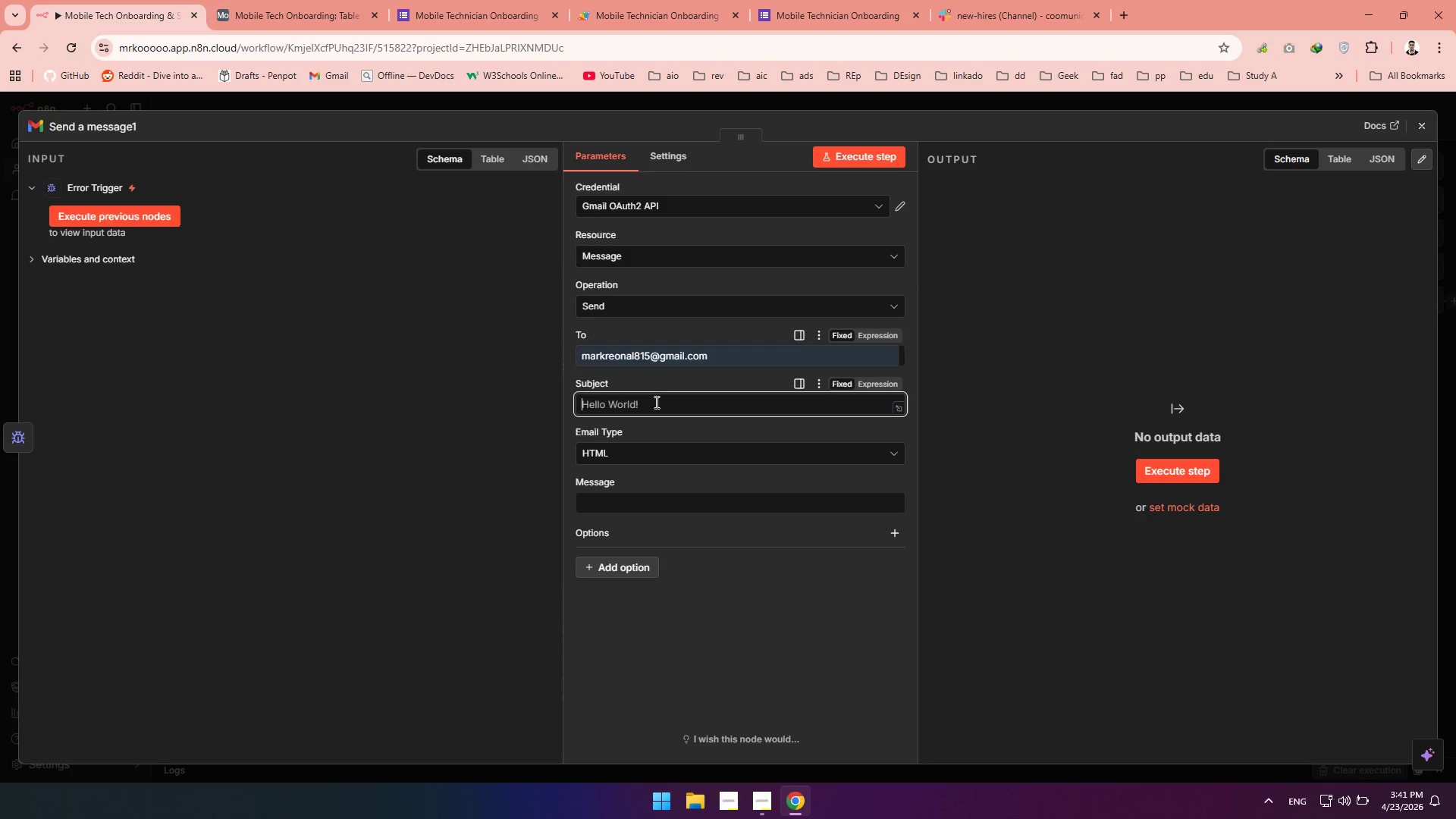 
left_click([655, 402])
 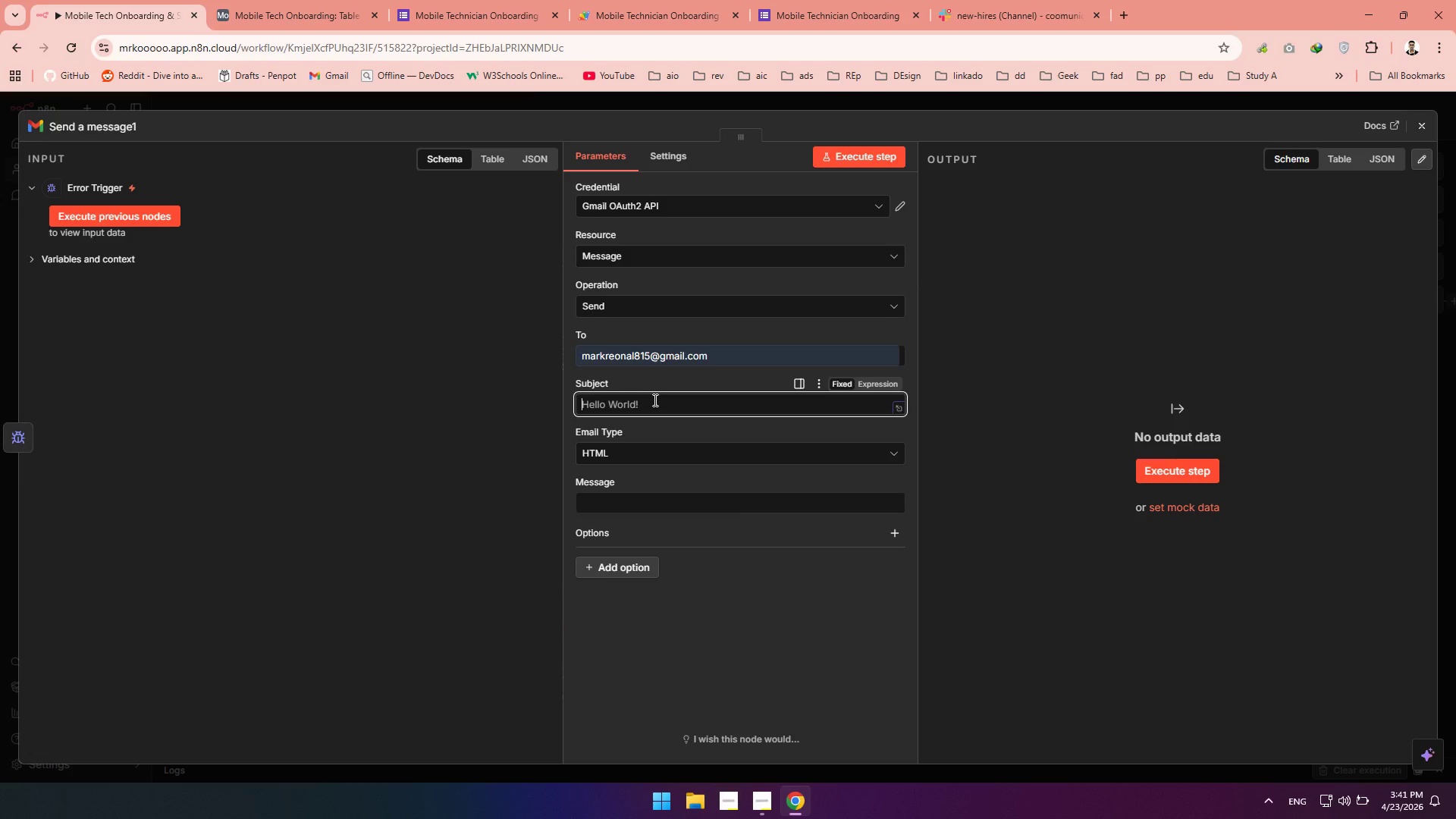 
key(Alt+Space)
 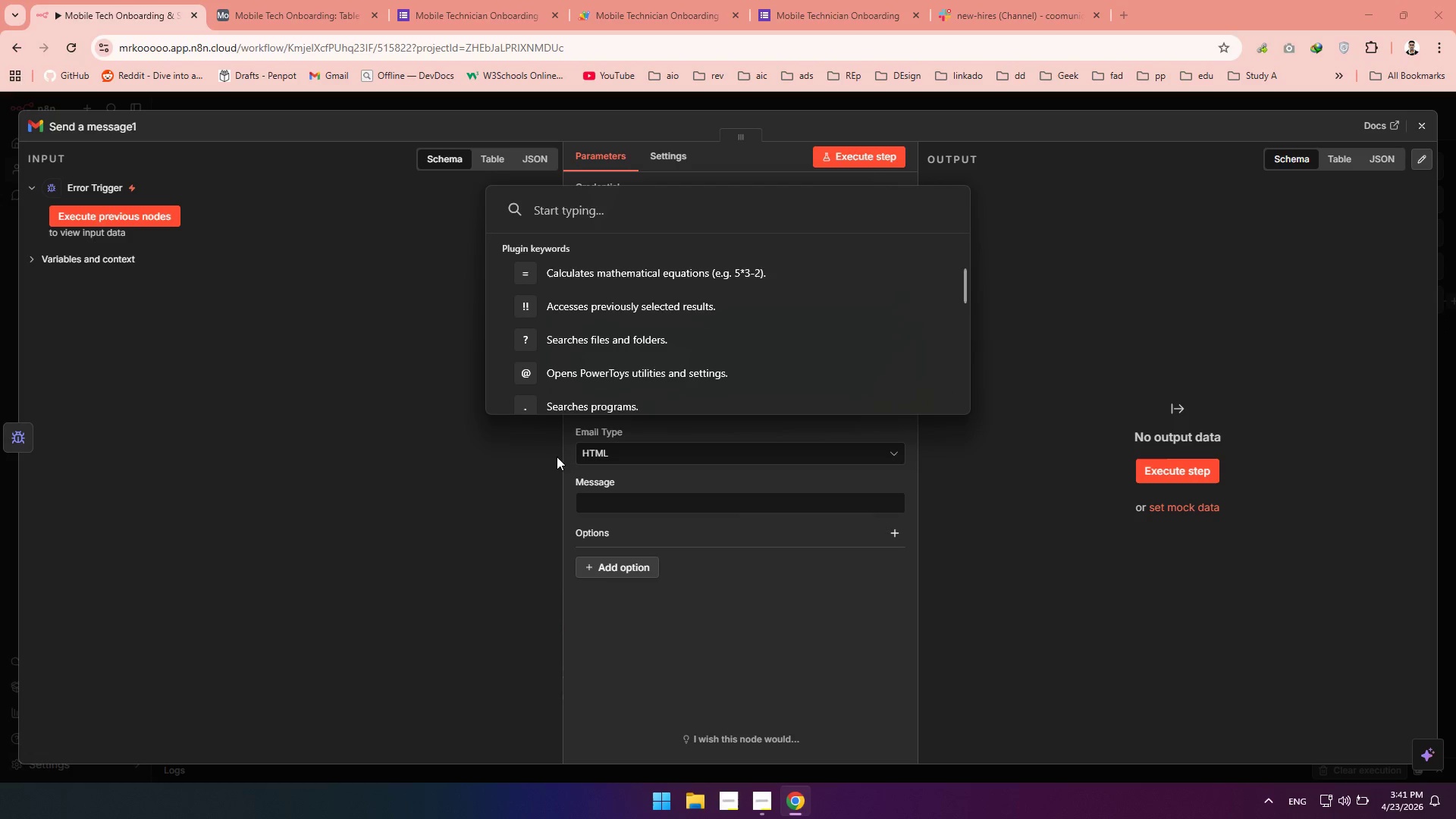 
left_click([557, 457])
 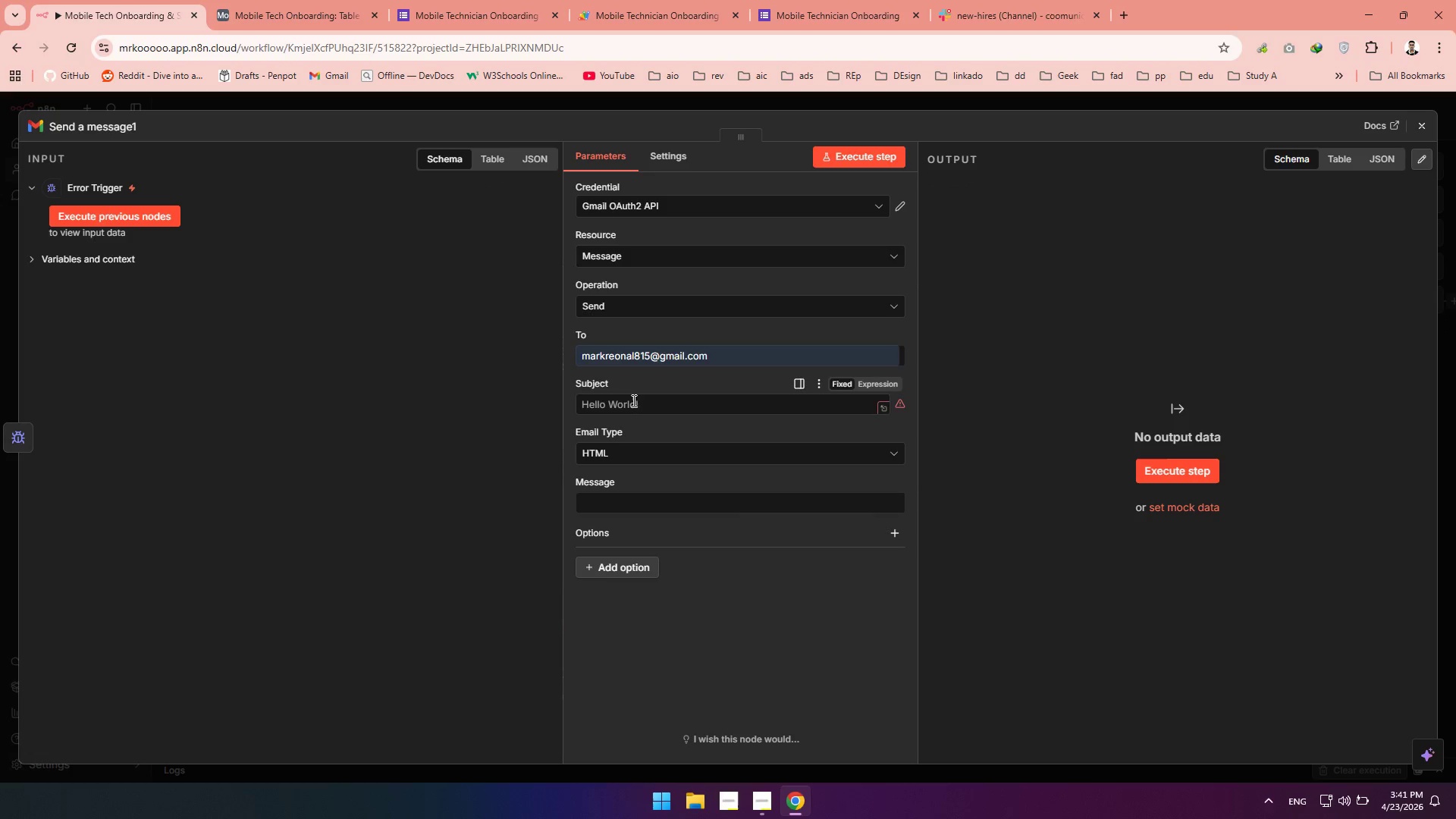 
left_click([632, 400])
 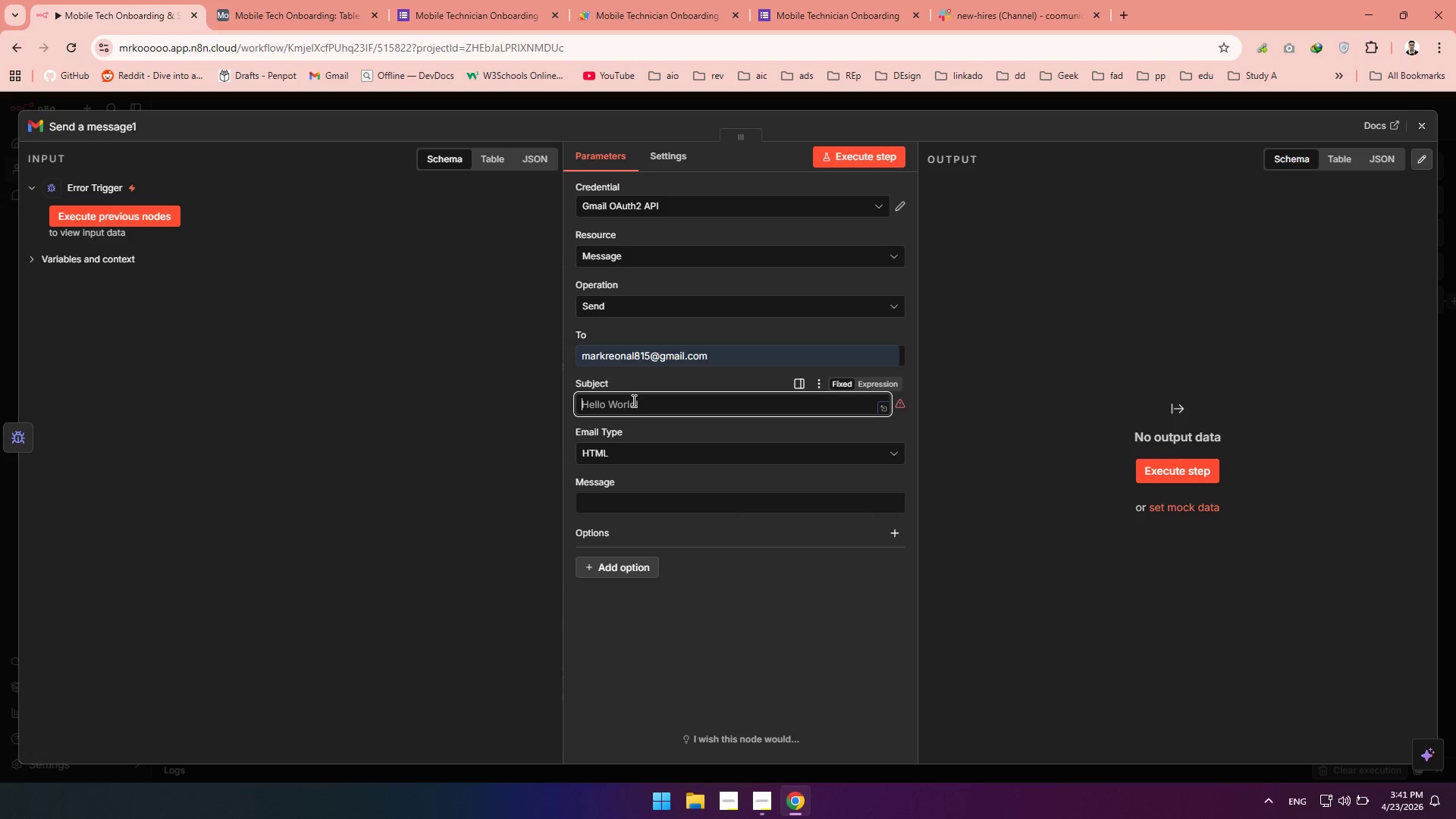 
key(Meta+Period)
 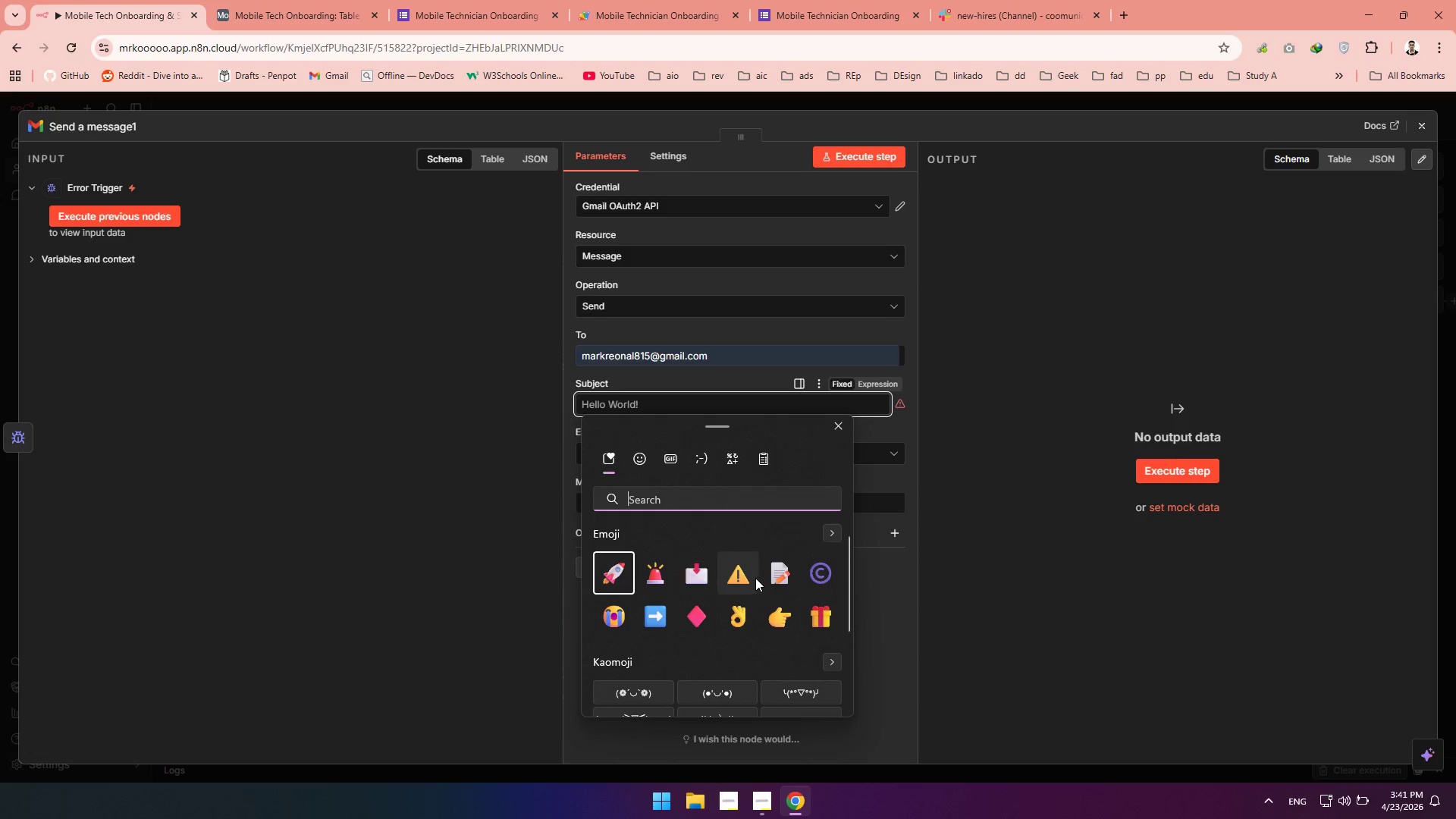 
left_click([744, 576])
 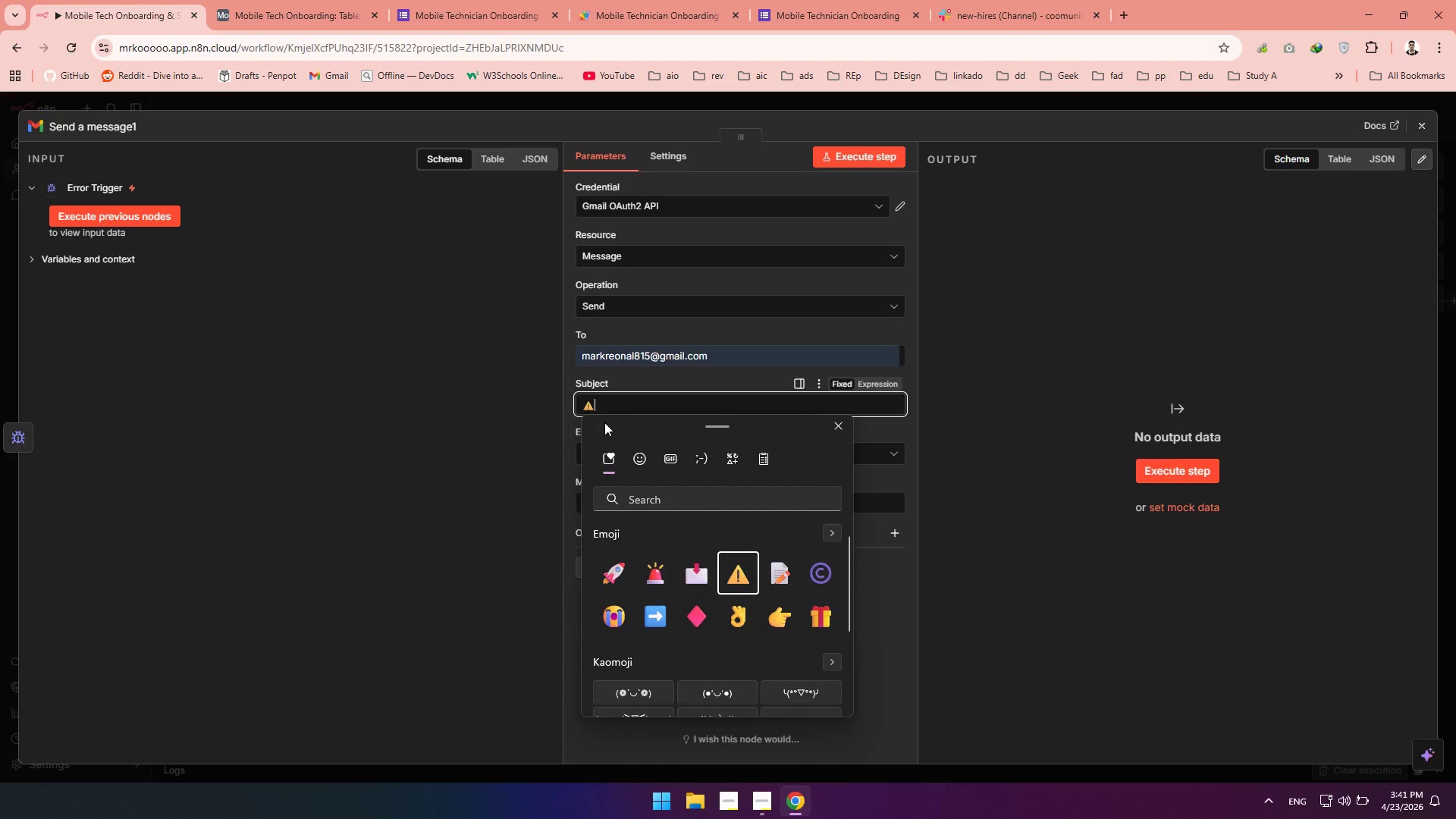 
type( ACTION REQUIRED: Tech o)
key(Backspace)
 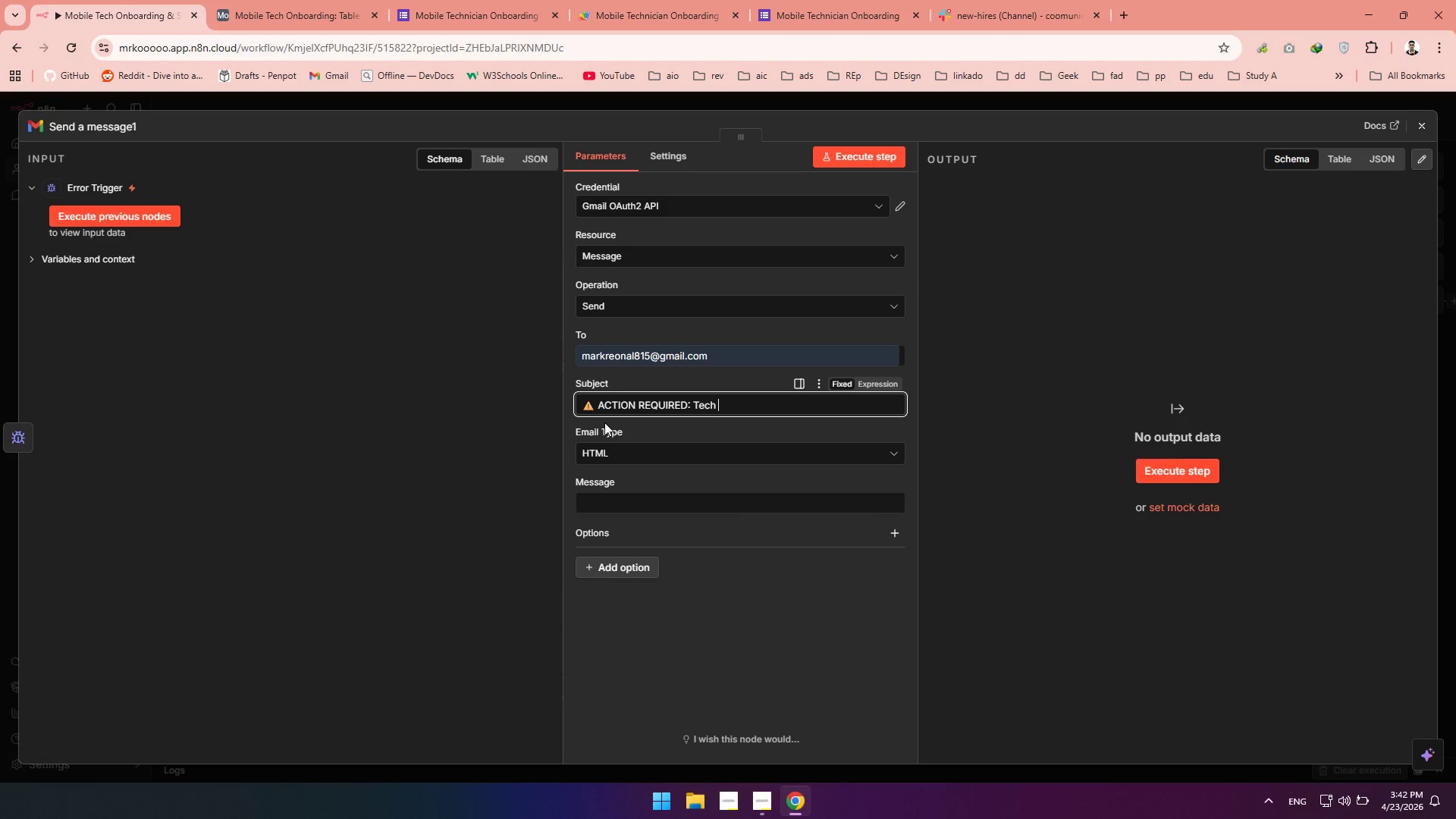 
key(Control+O)
 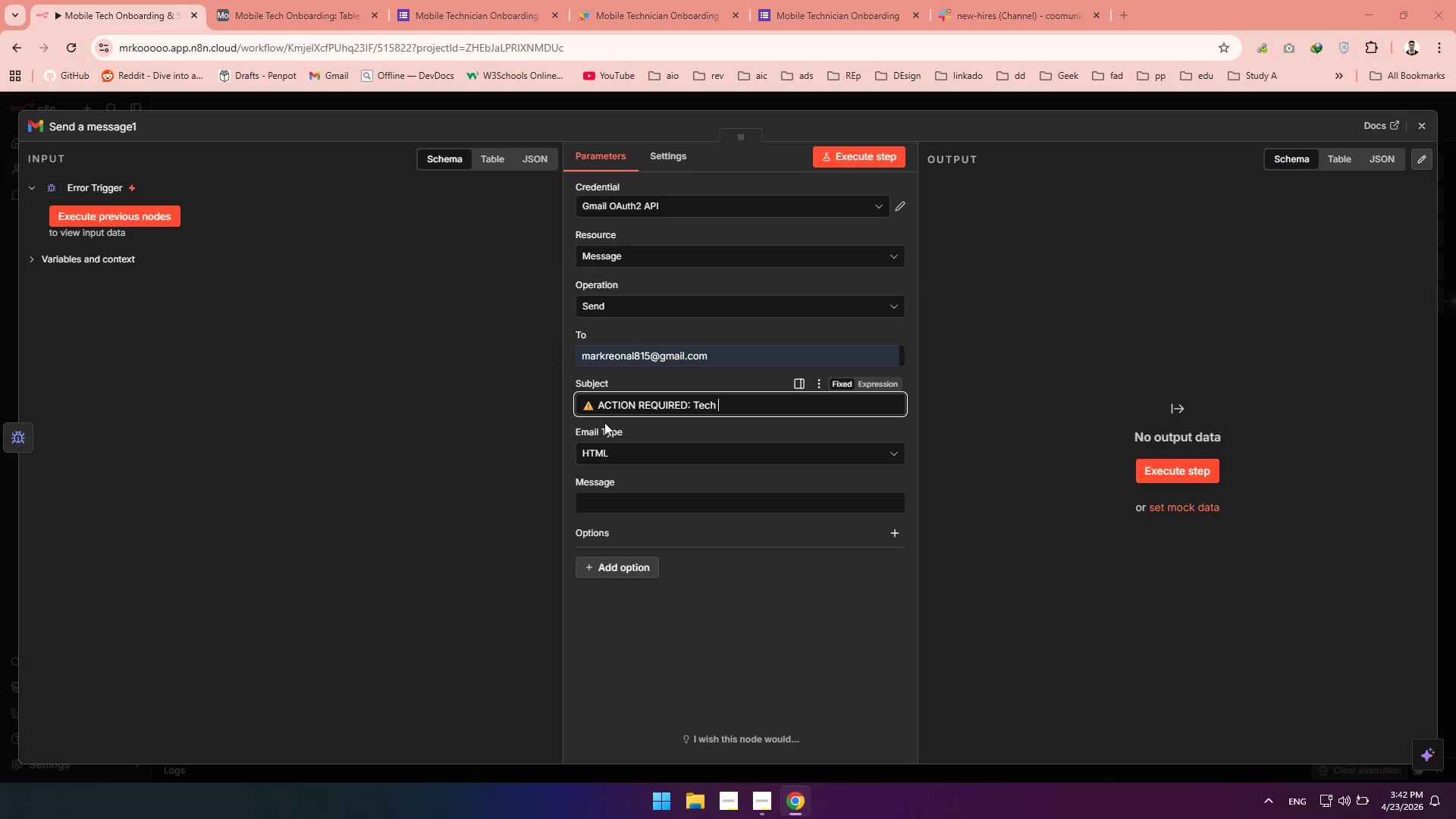 
type(nboard)
 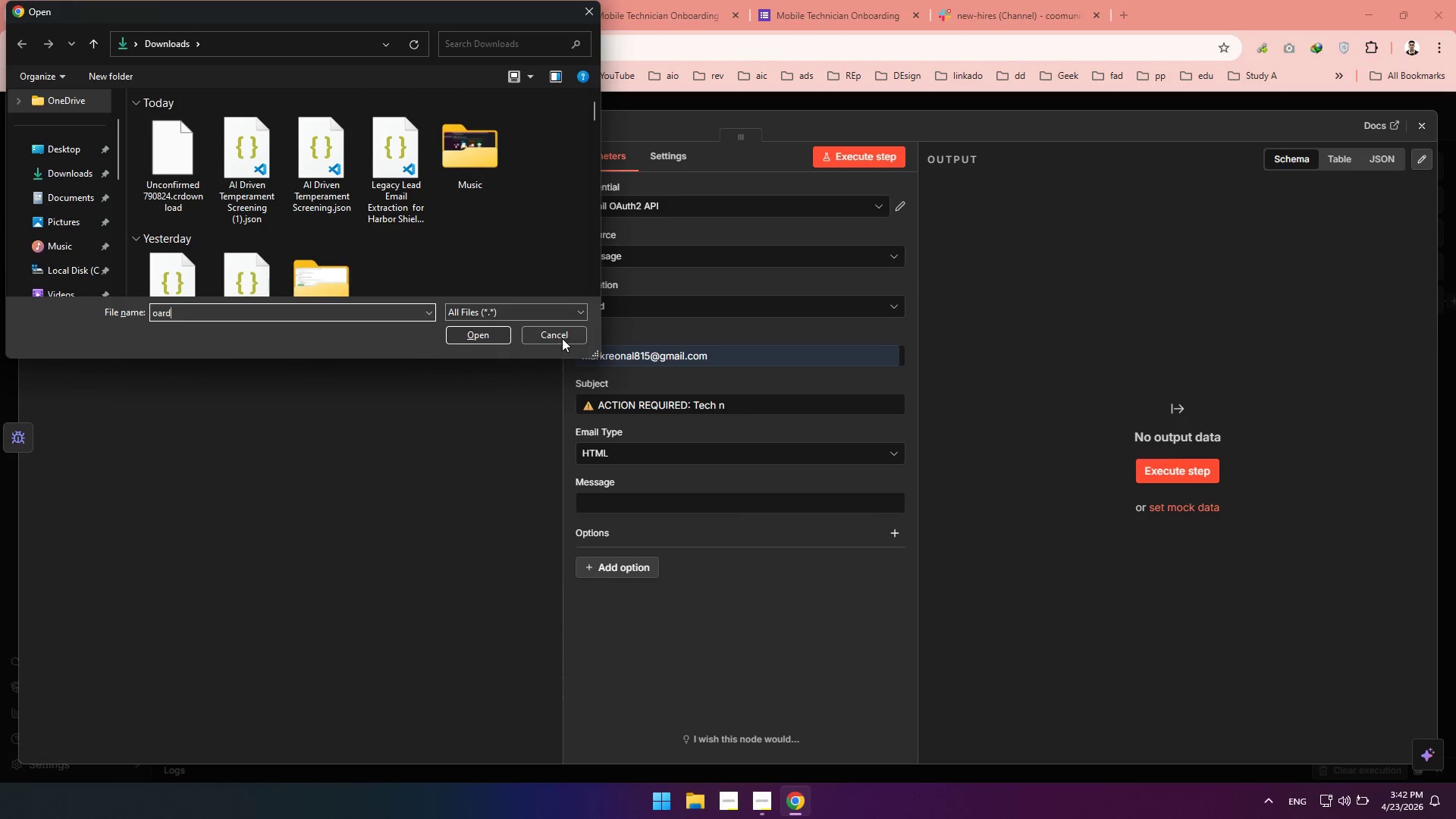 
left_click([562, 338])
 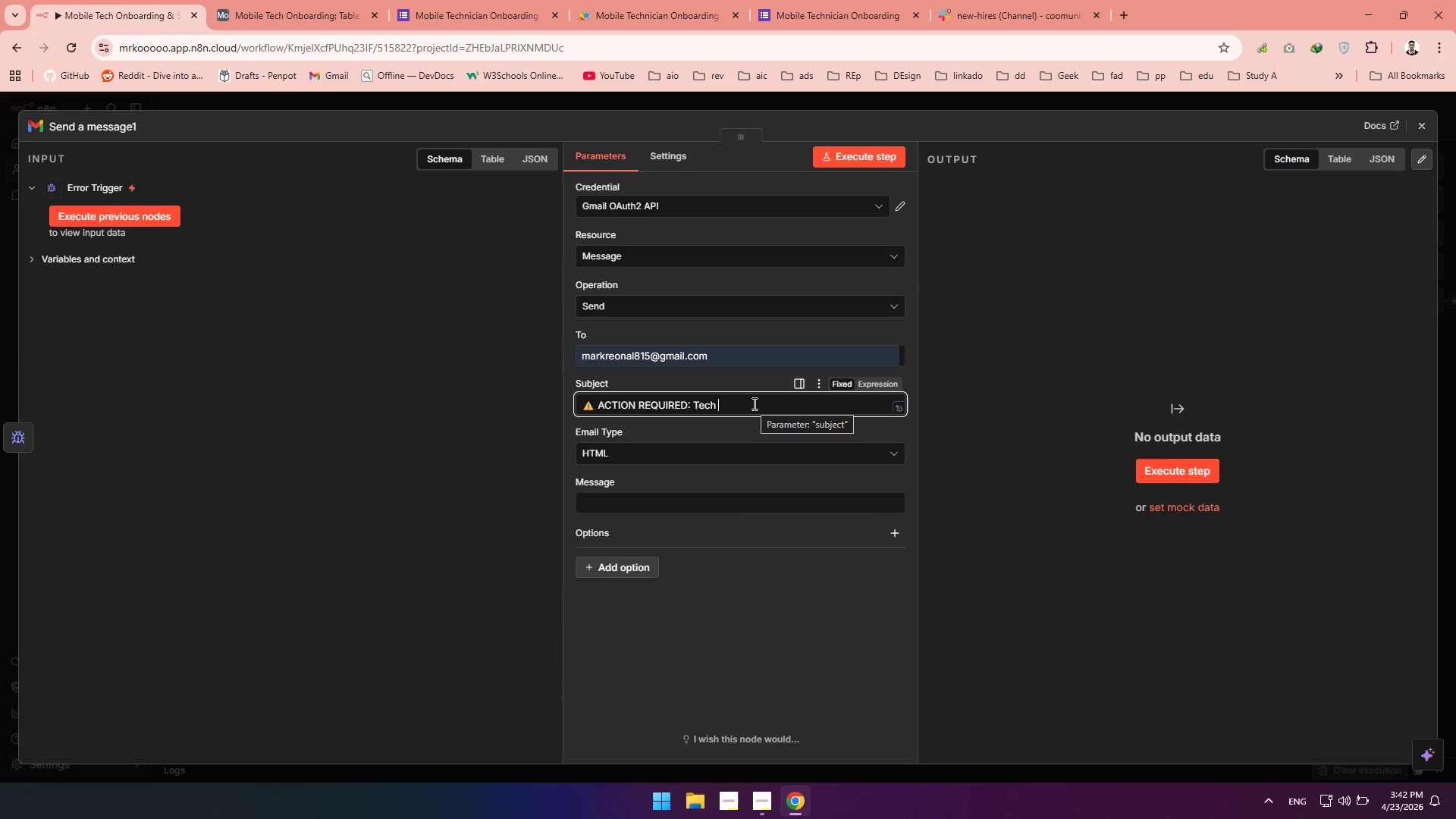 
type(Onboarding Faliure)
 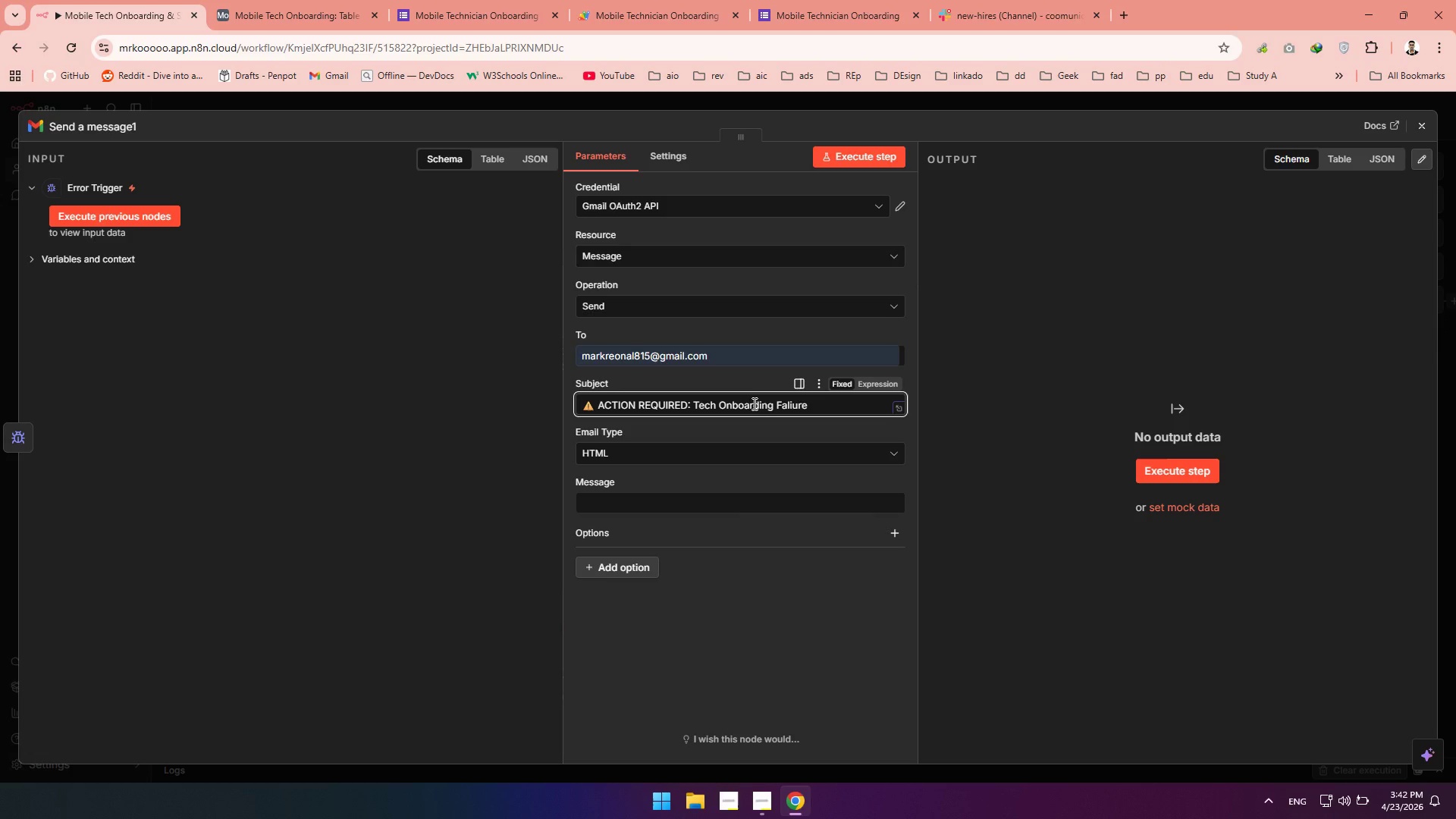 
left_click([635, 462])
 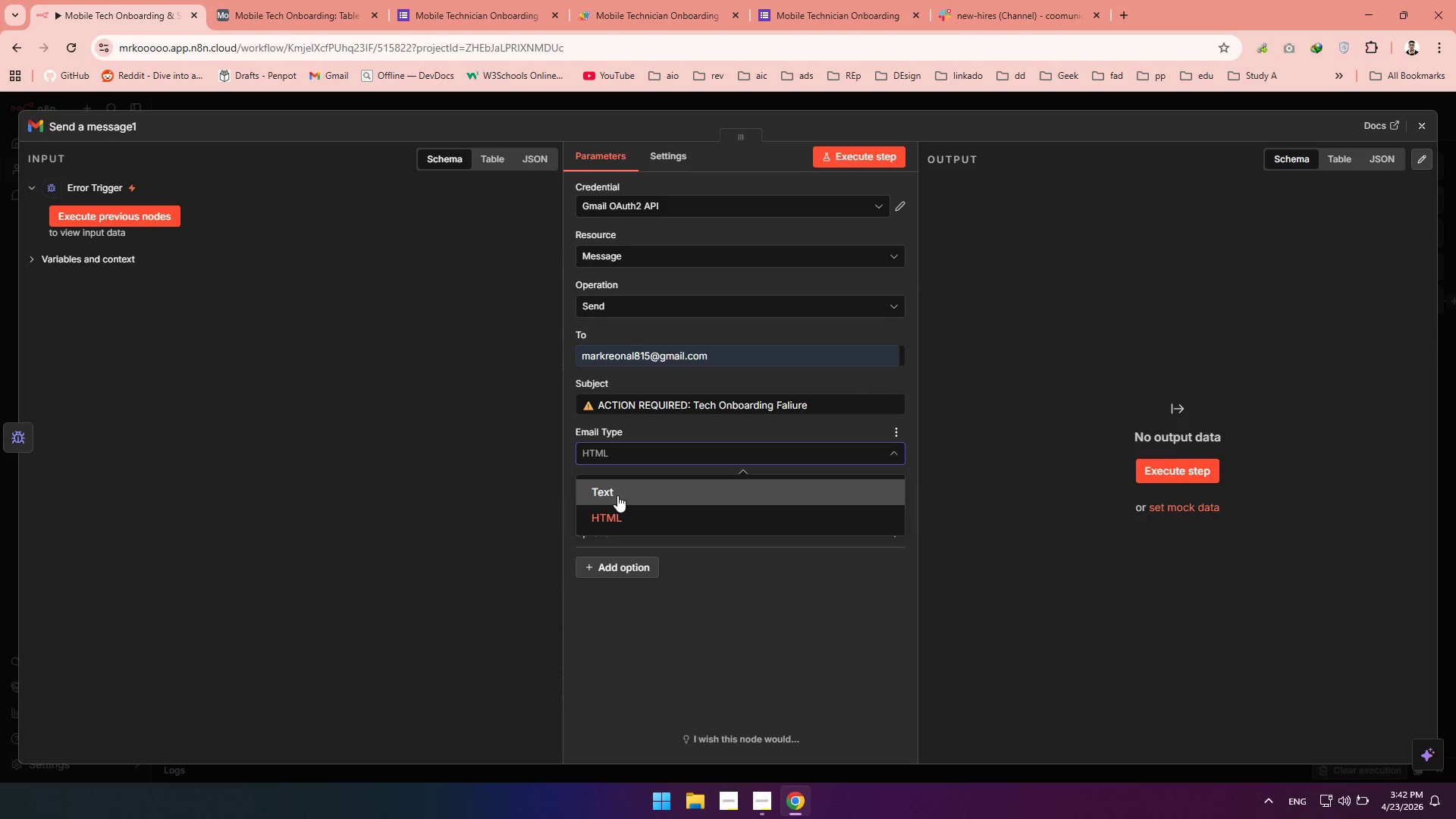 
left_click([617, 495])
 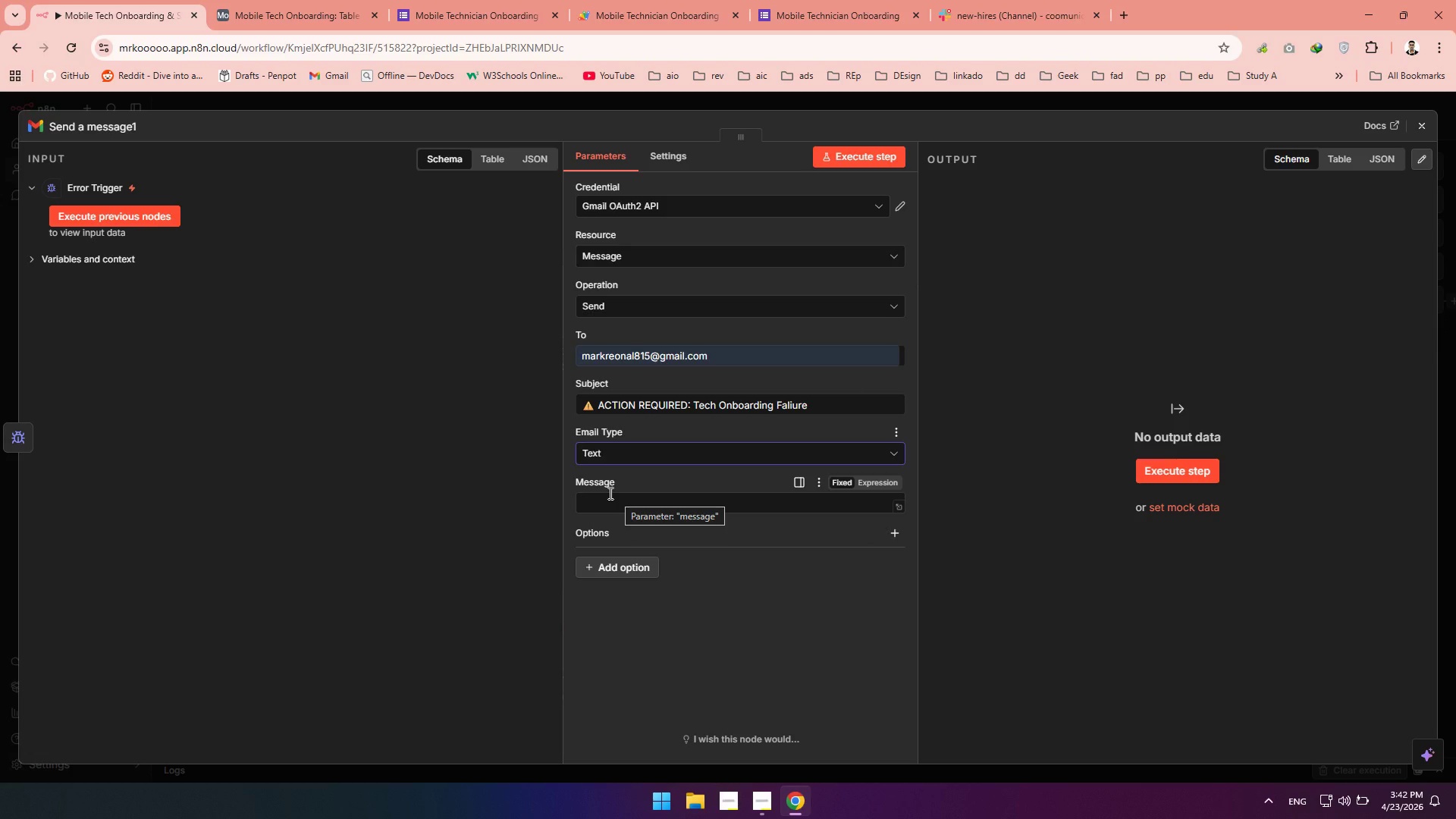 
wait(9.8)
 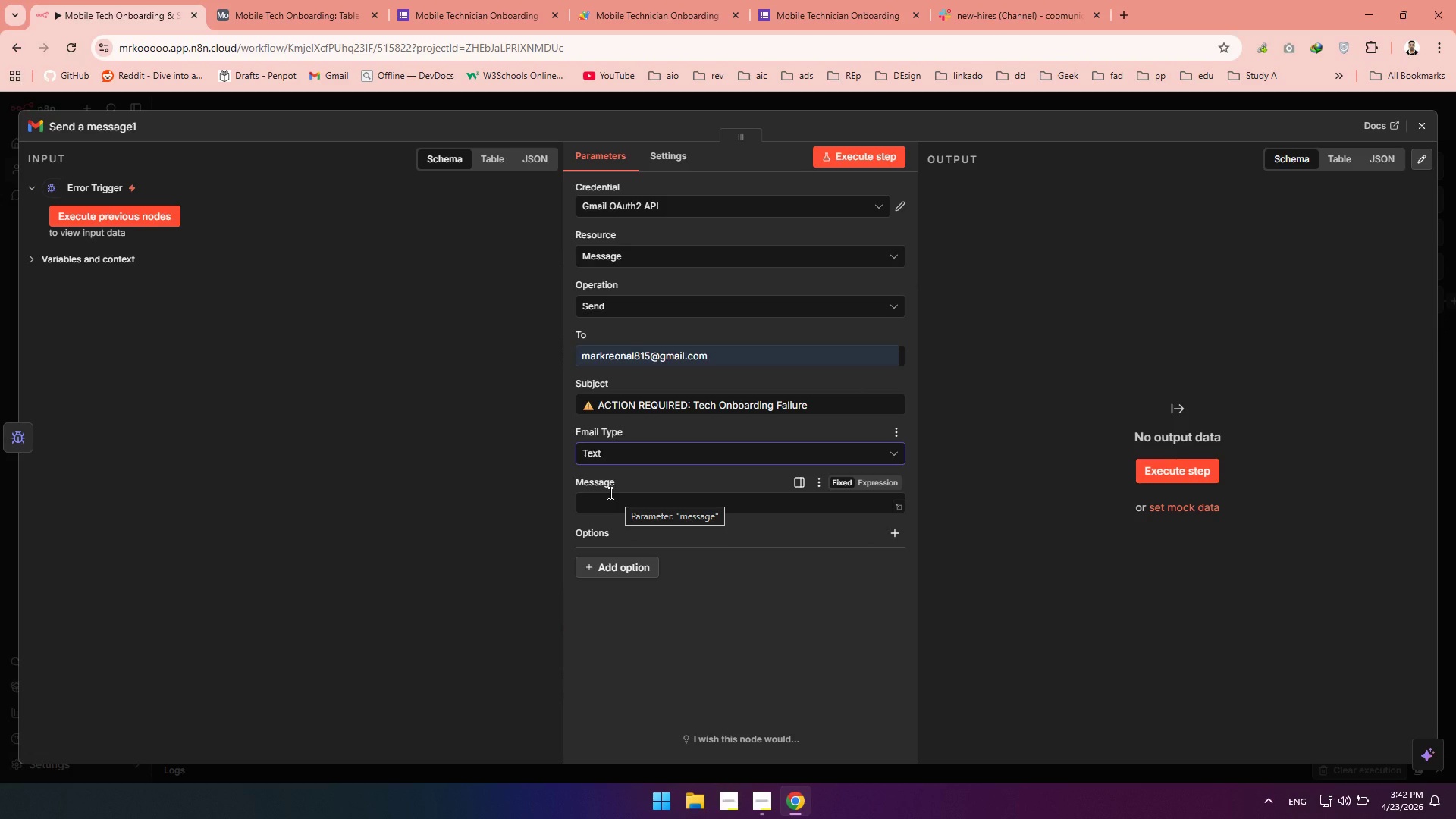 
left_click([620, 497])
 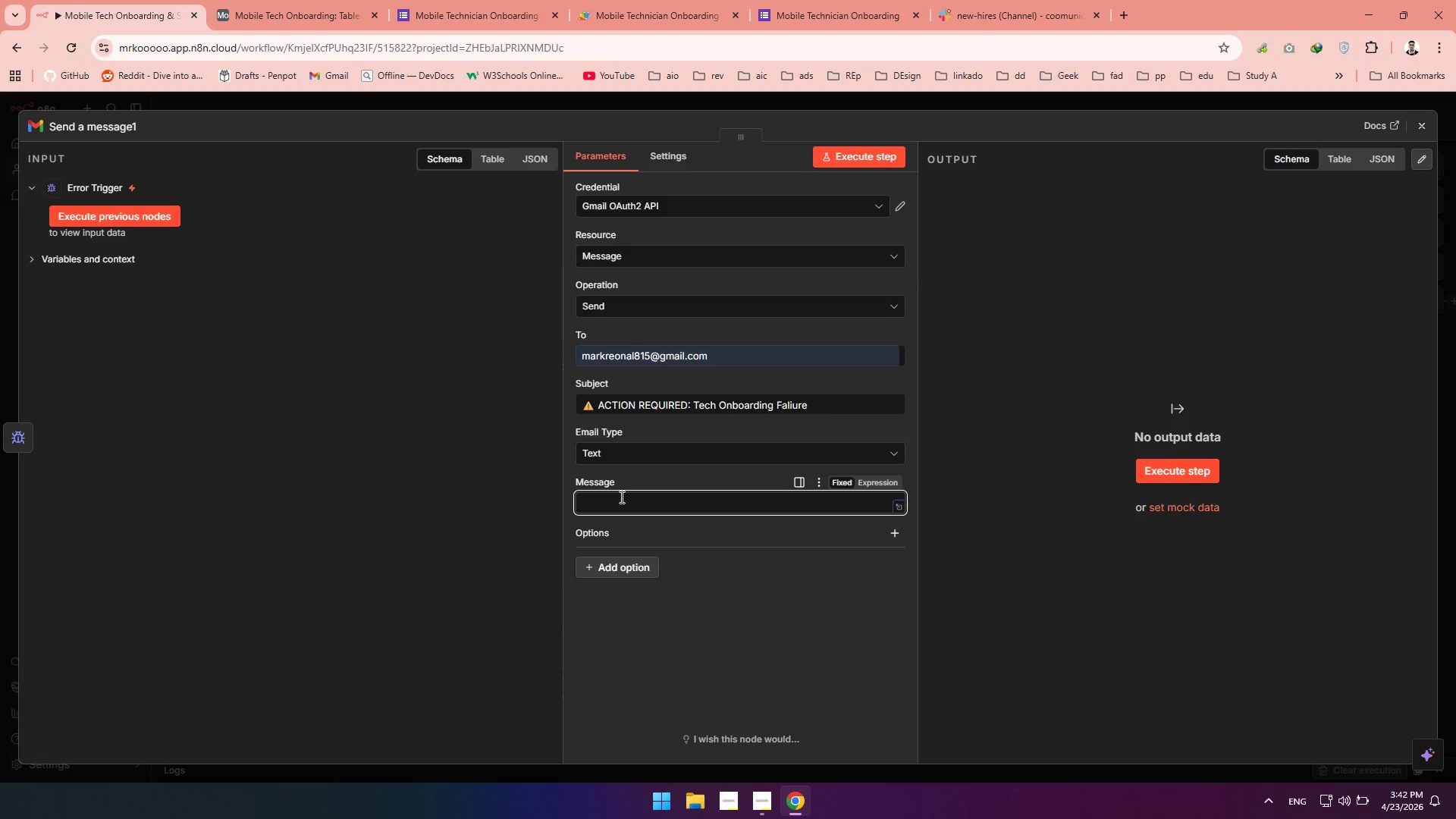 
type(THe W)
key(Backspace)
key(Backspace)
key(Backspace)
key(Backspace)
type(th)
key(Backspace)
key(Backspace)
type(hw workflow failed to write to the crm)
key(Backspace)
key(Backspace)
key(Backspace)
type(CRM. Please review the n8n workflow execution logs for anual entry)
 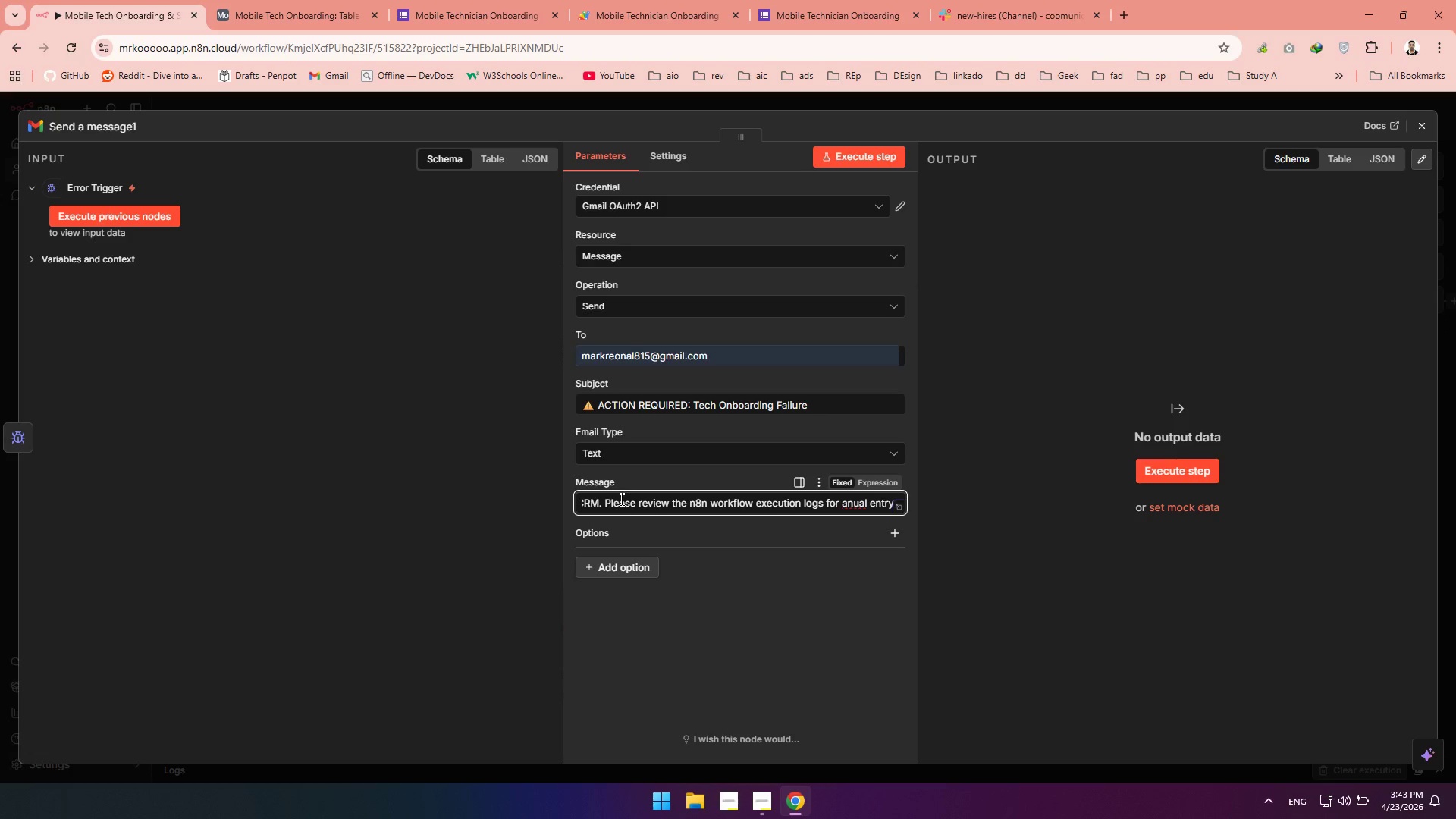 
double_click([851, 507])
 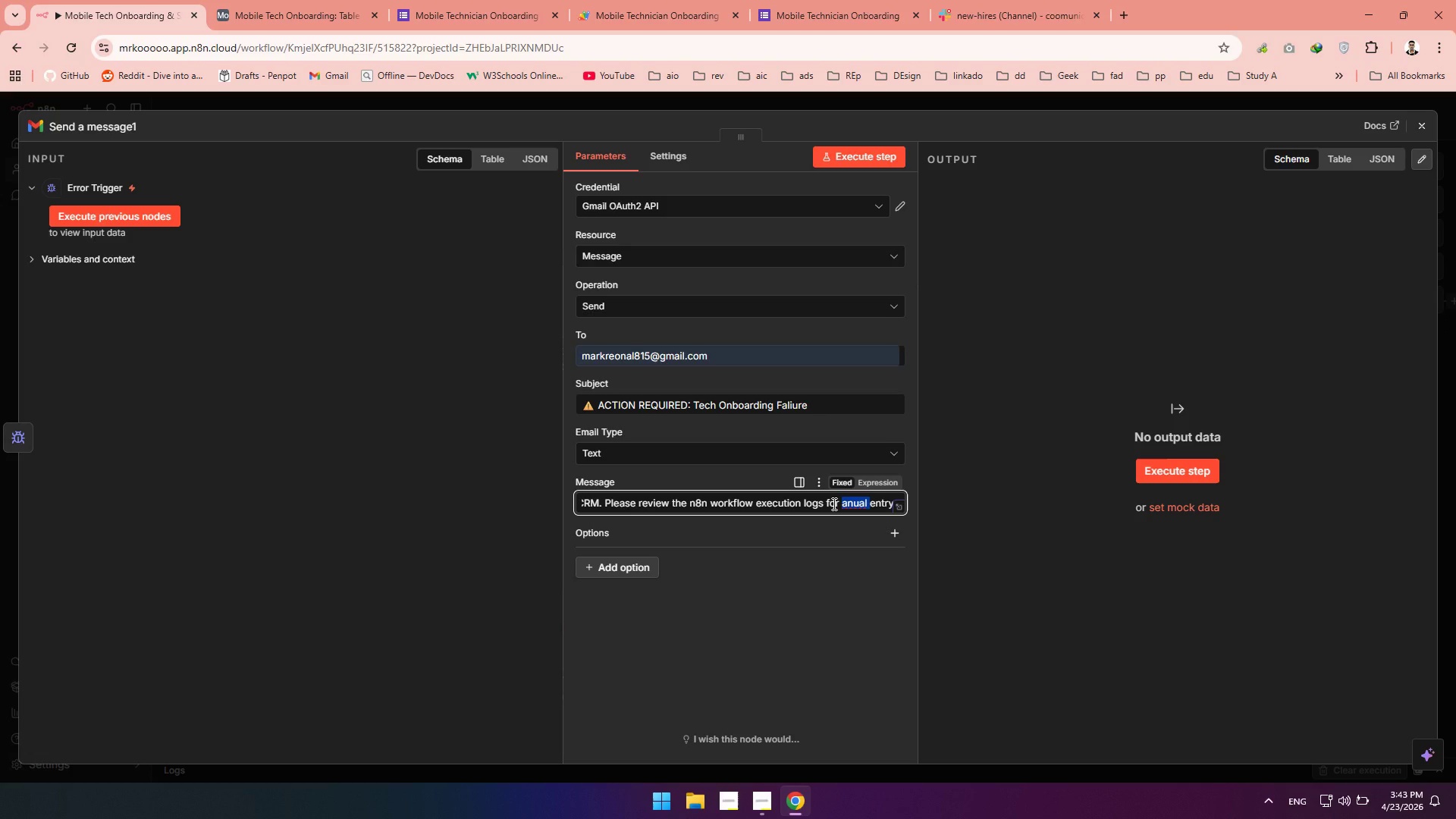 
type(manual)
 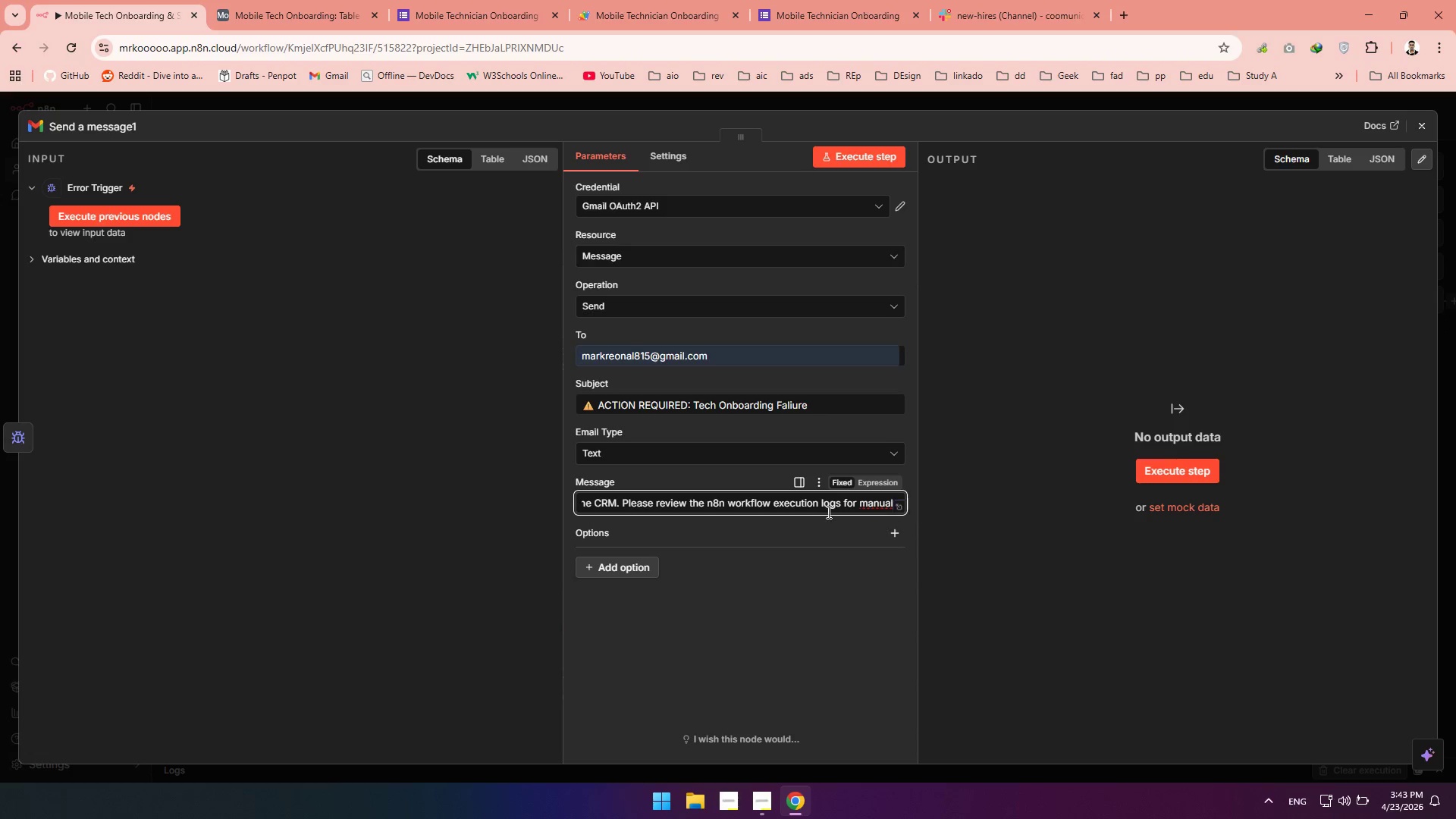 
mouse_move([884, 519])
 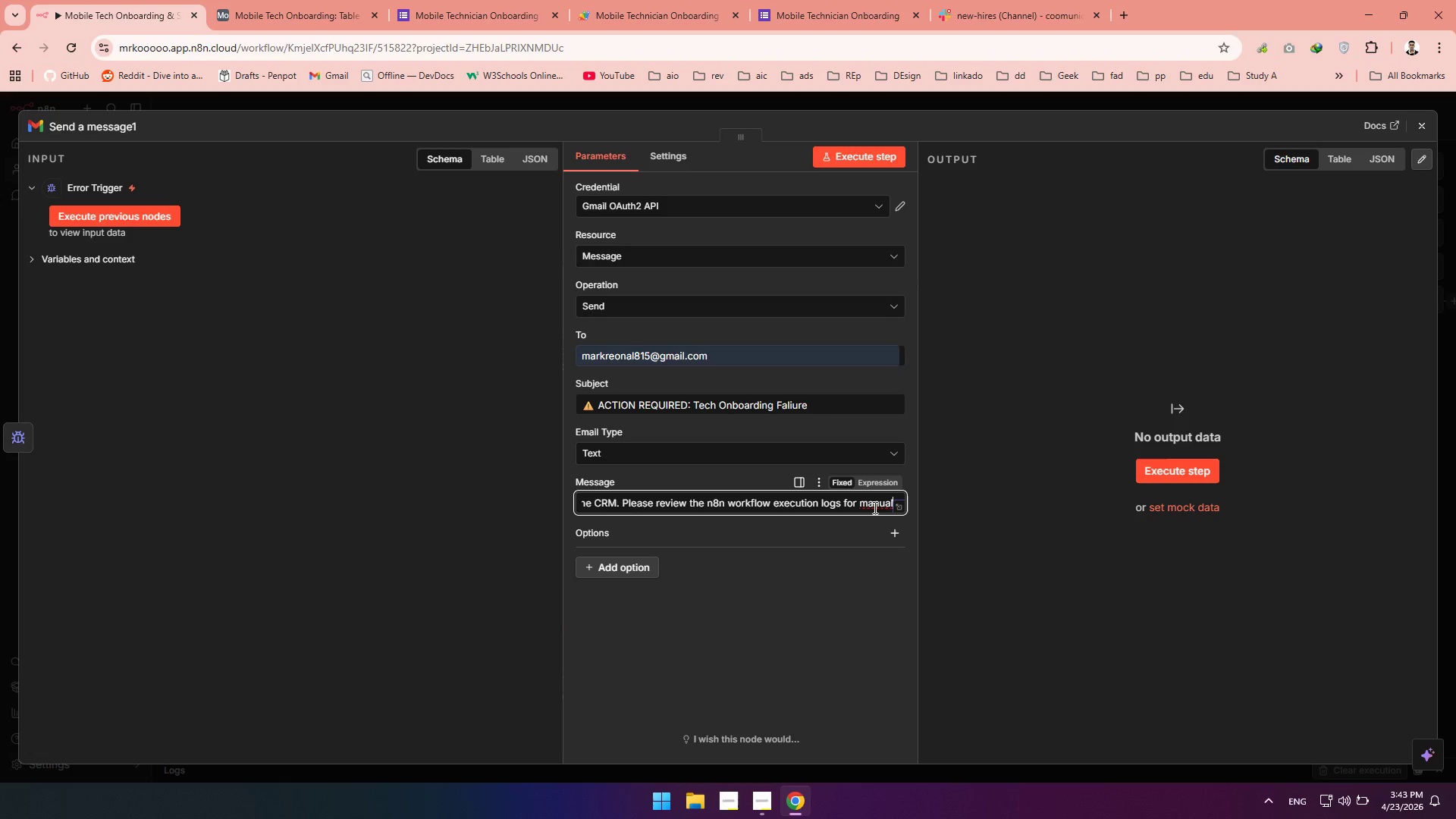 
double_click([874, 507])
 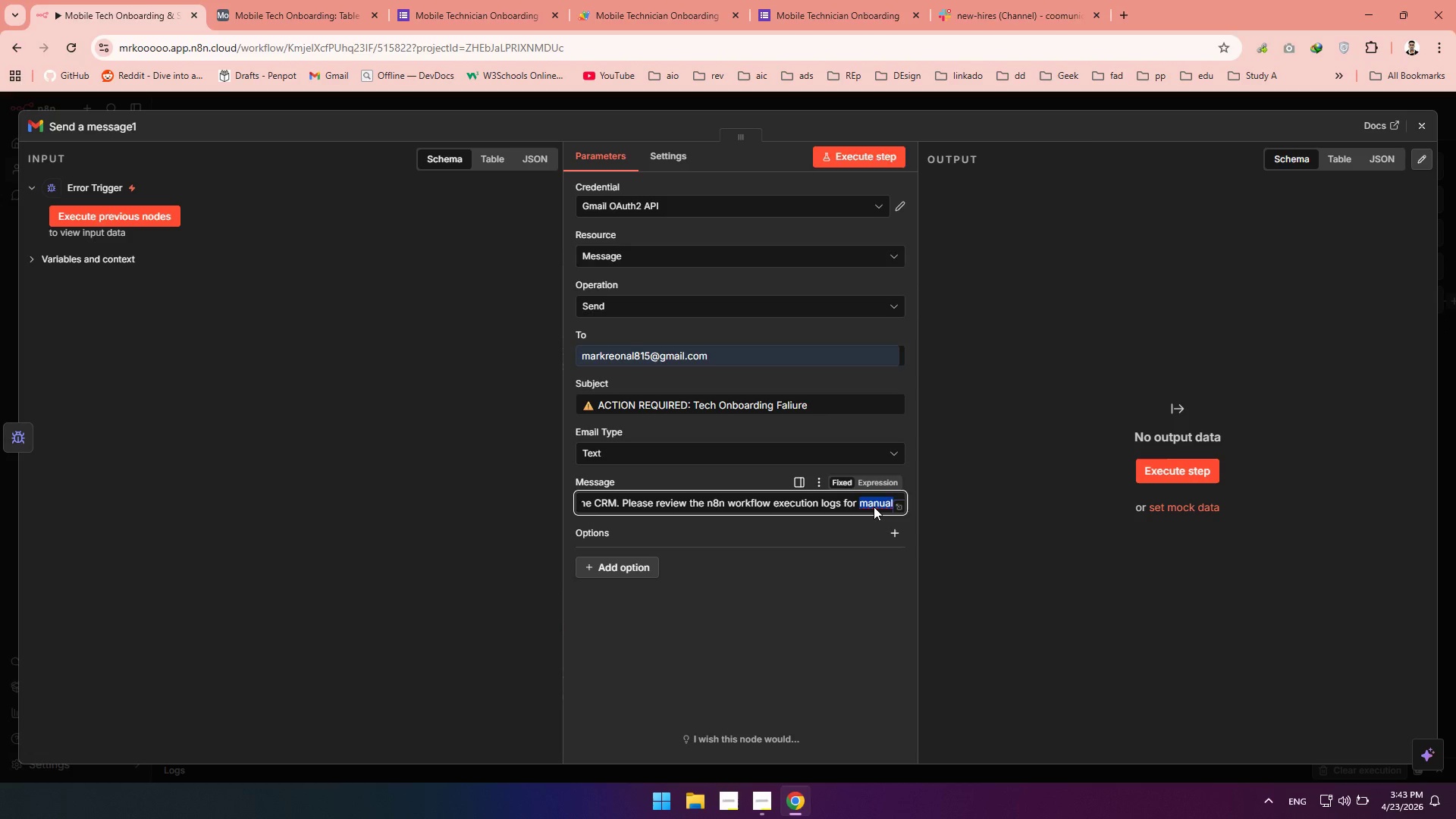 
right_click([874, 507])
 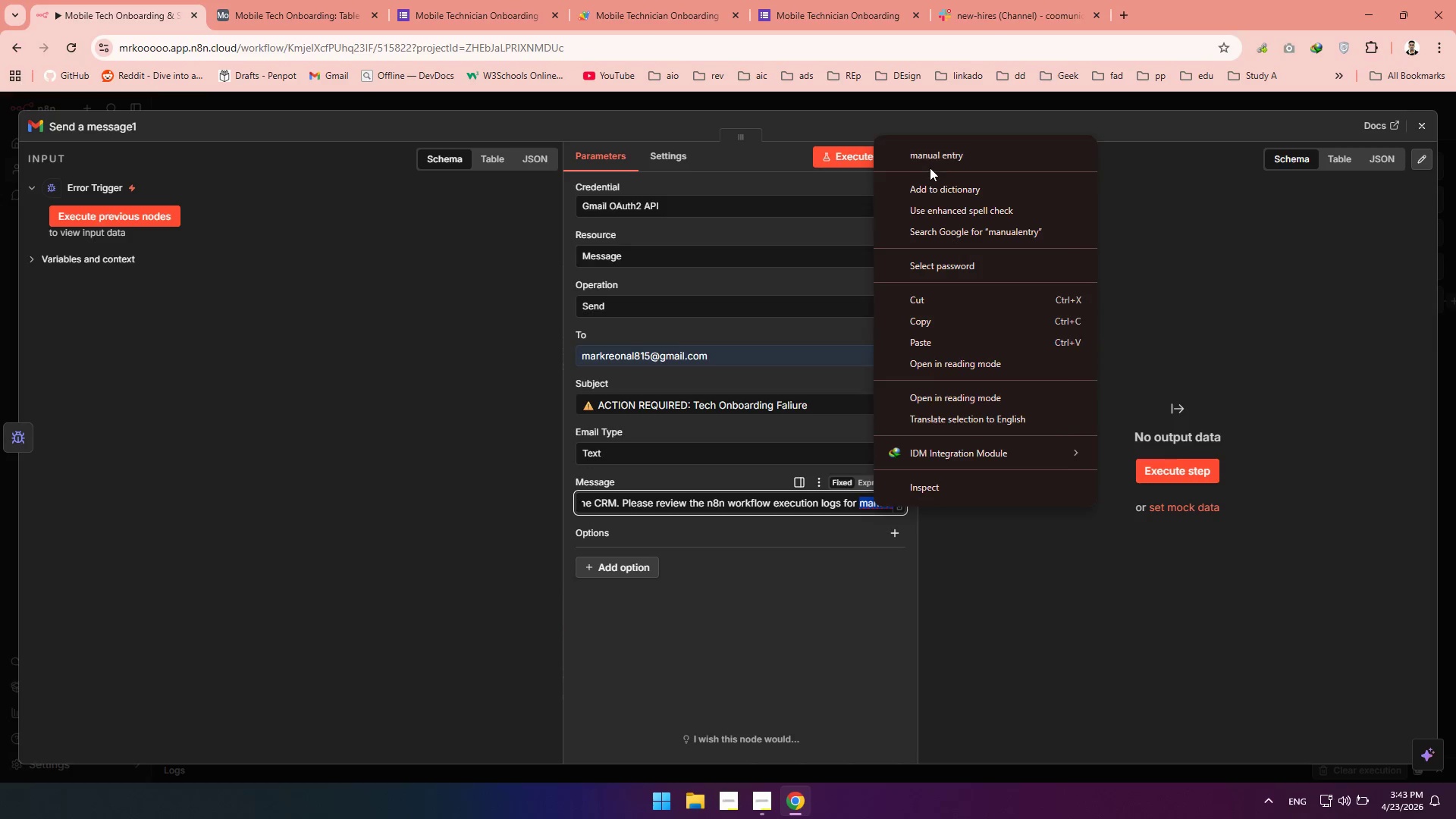 
wait(5.62)
 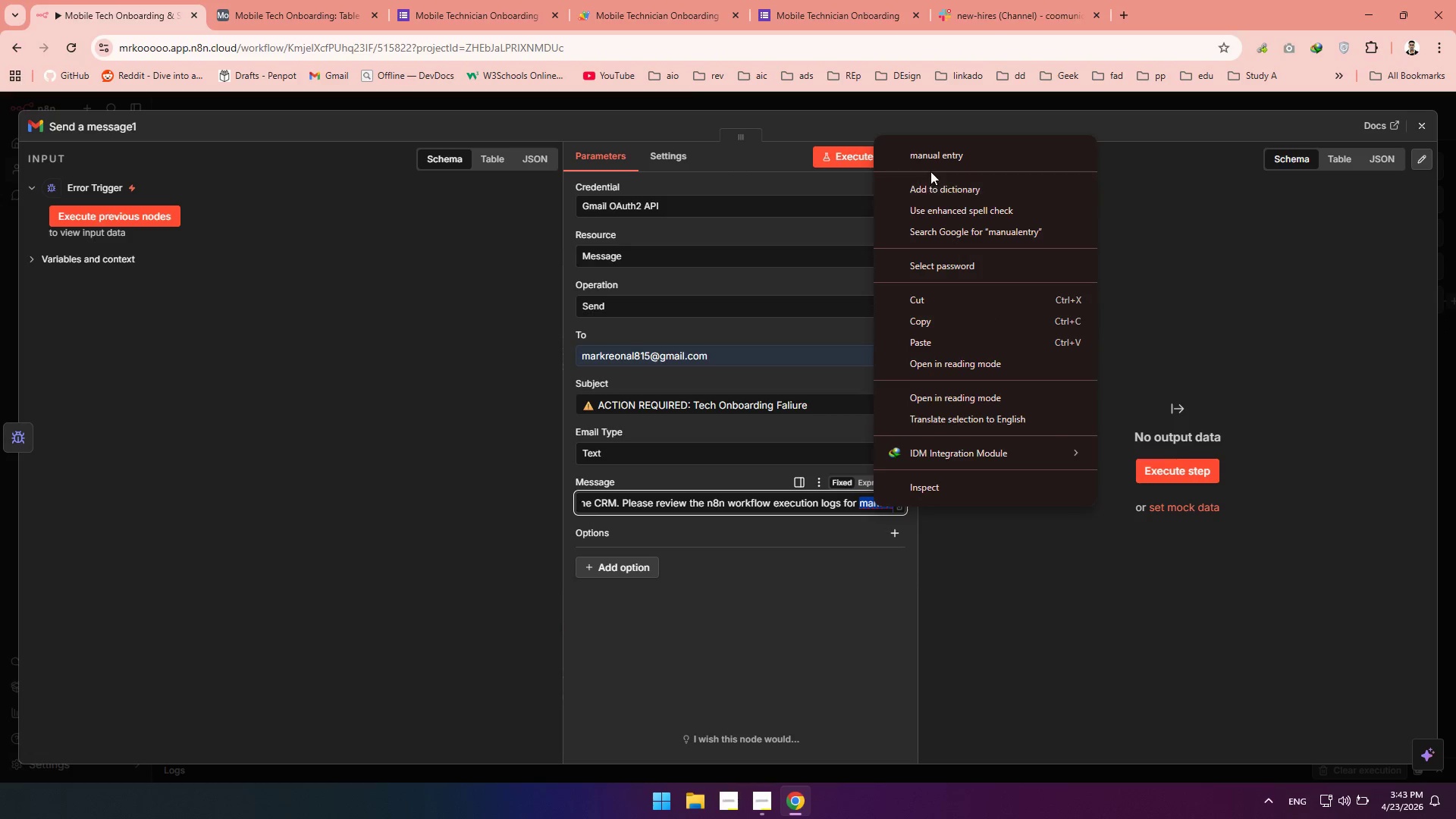 
left_click([823, 535])
 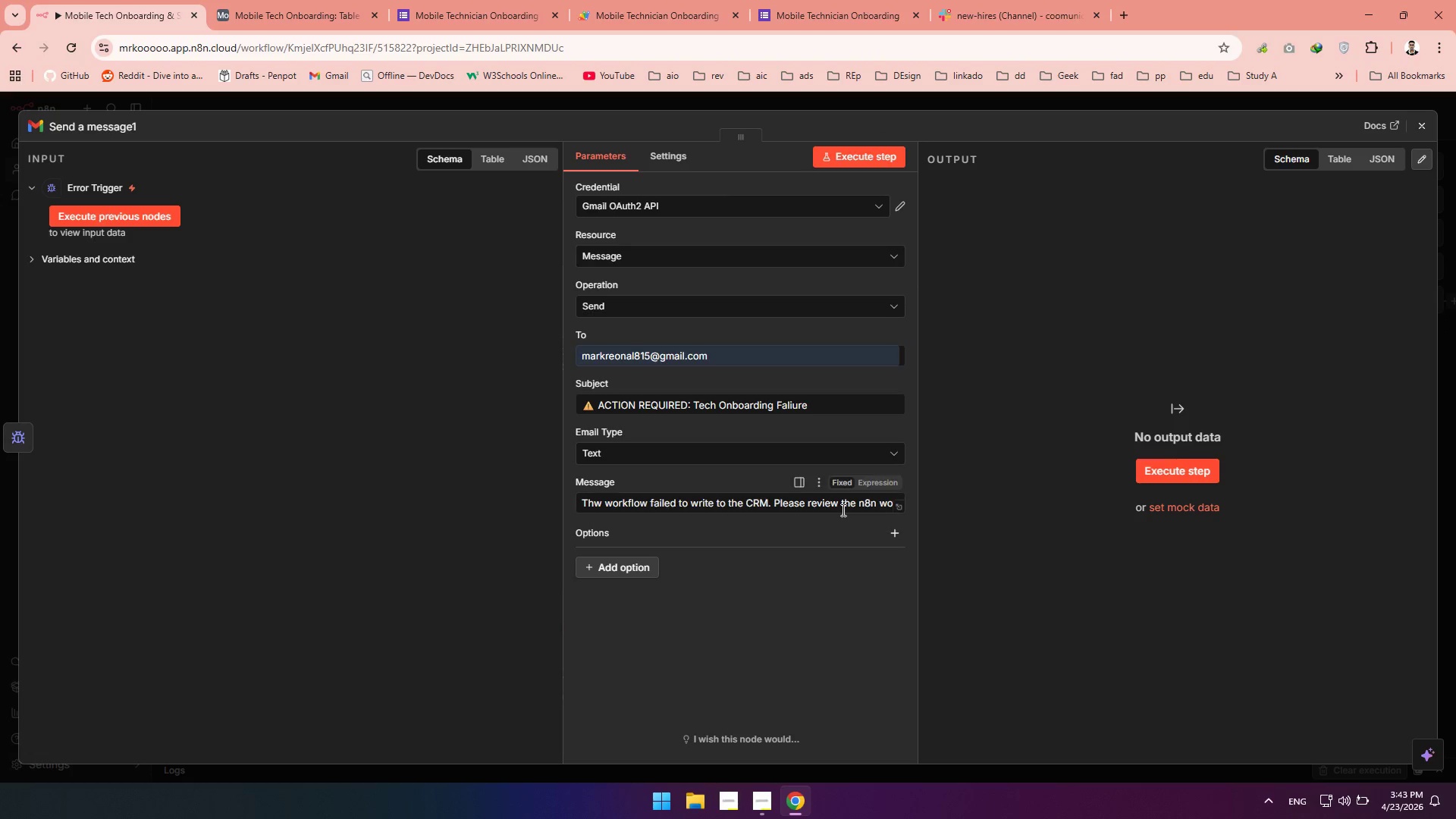 
left_click_drag(start_coordinate=[843, 509], to_coordinate=[958, 511])
 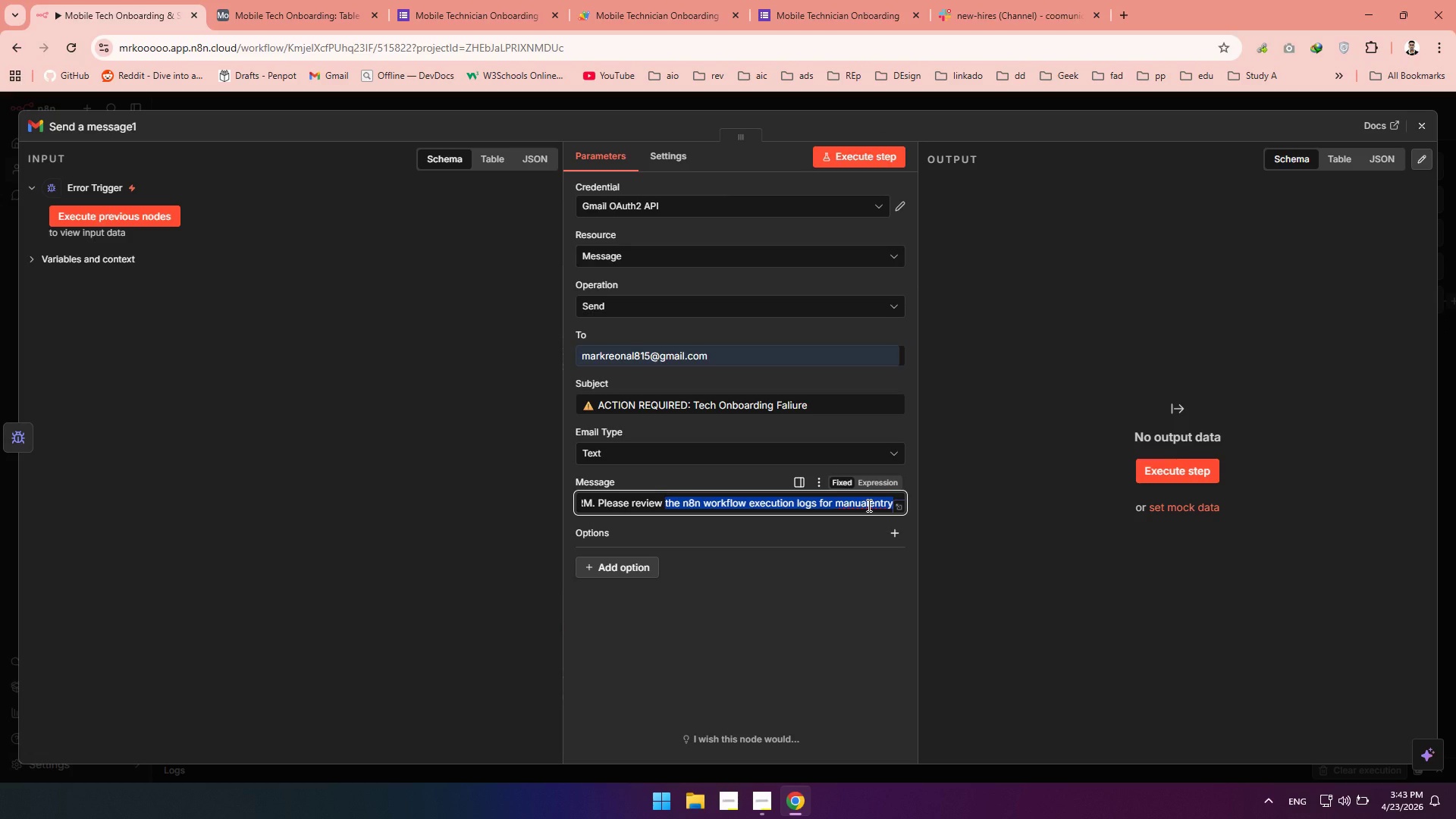 
double_click([868, 505])
 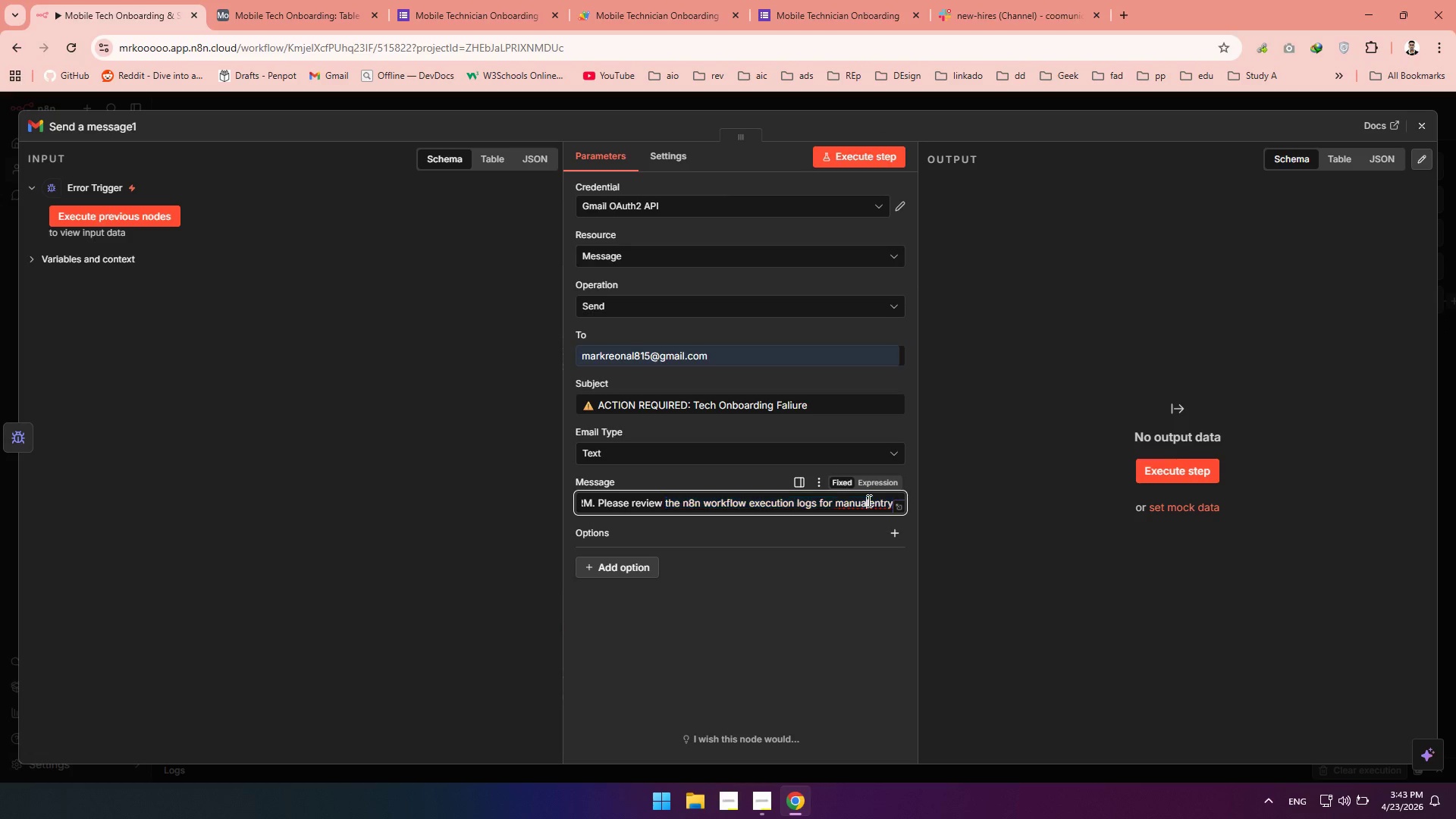 
left_click([868, 500])
 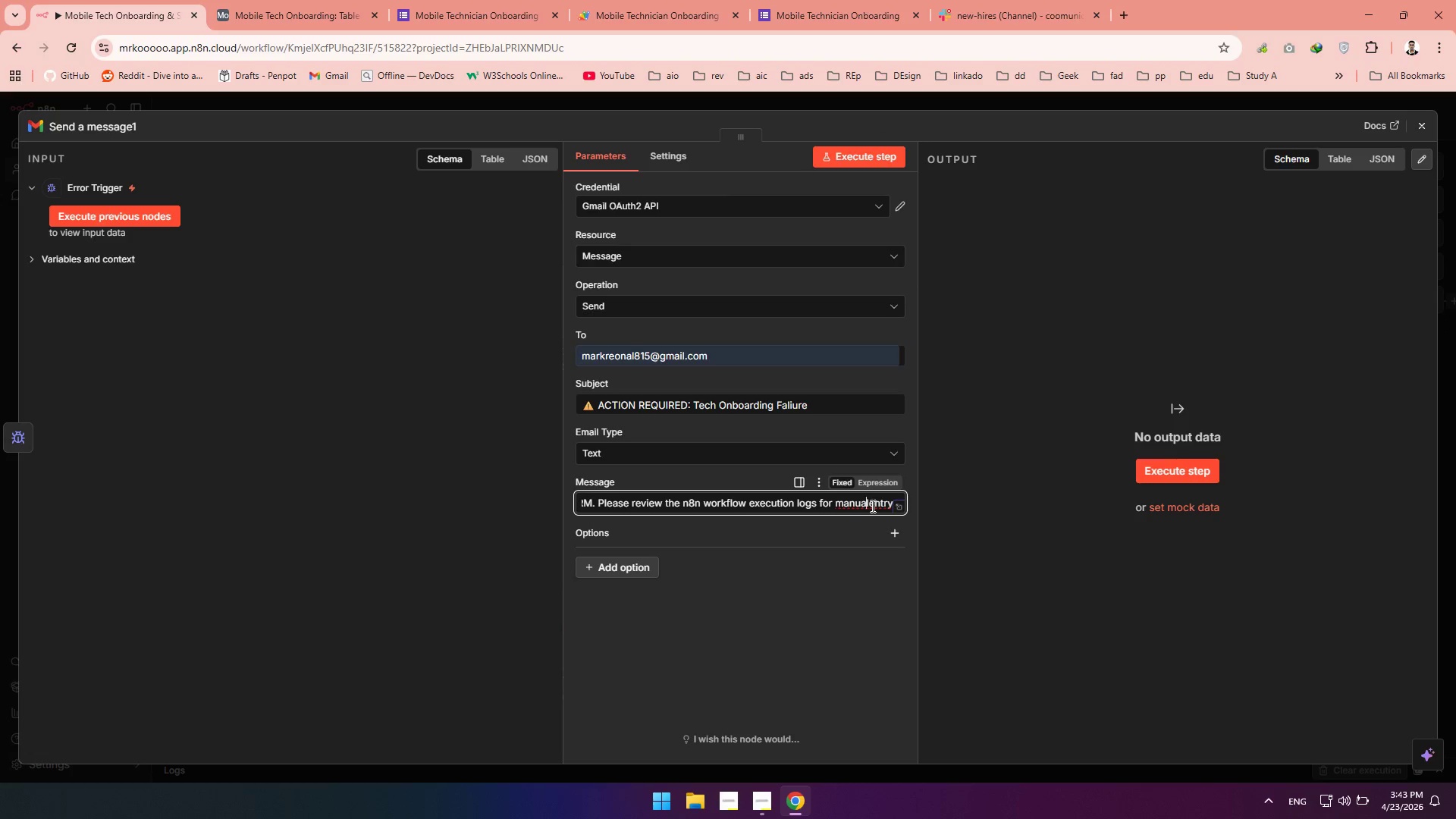 
left_click([871, 506])
 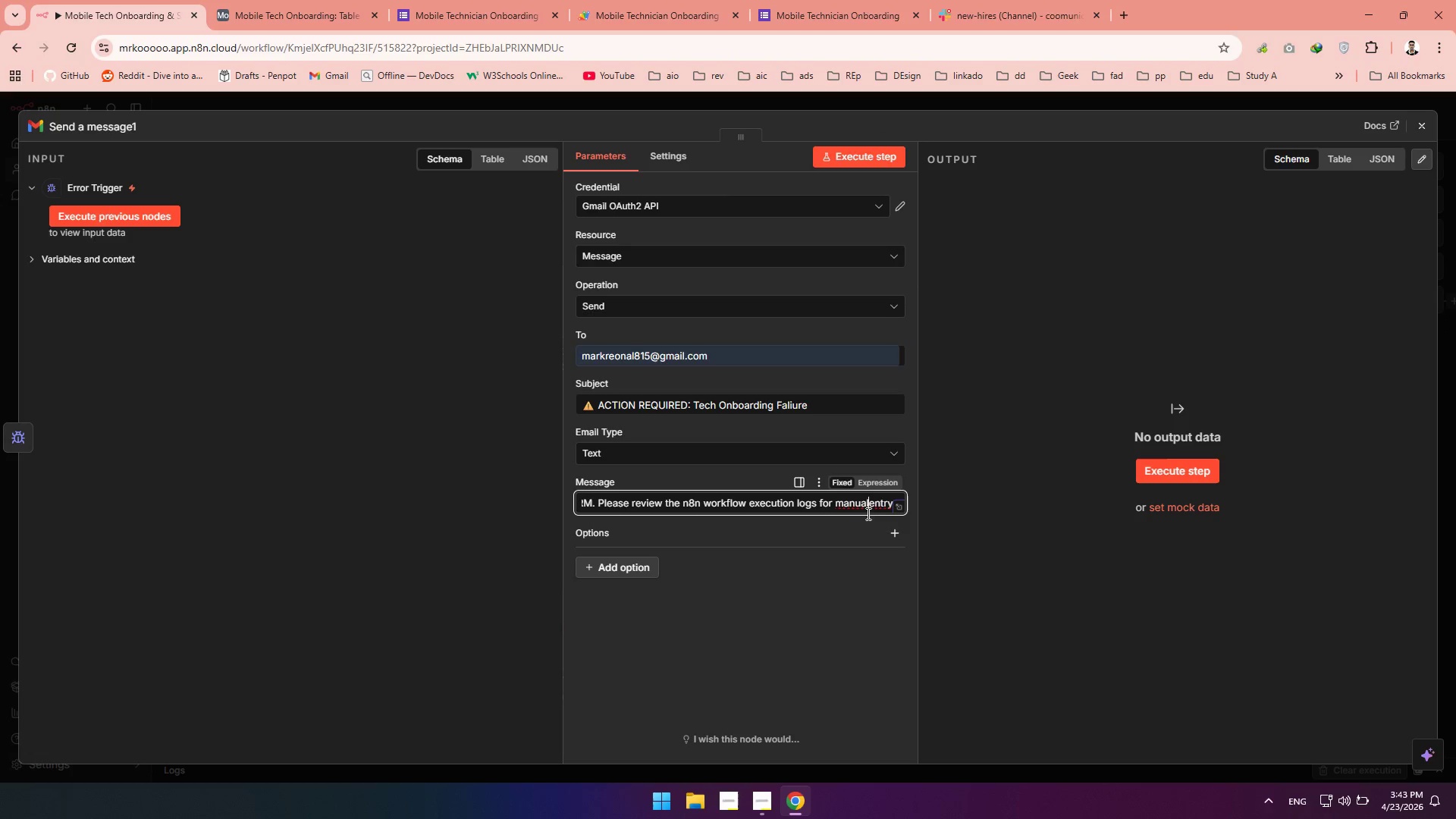 
key(Space)
 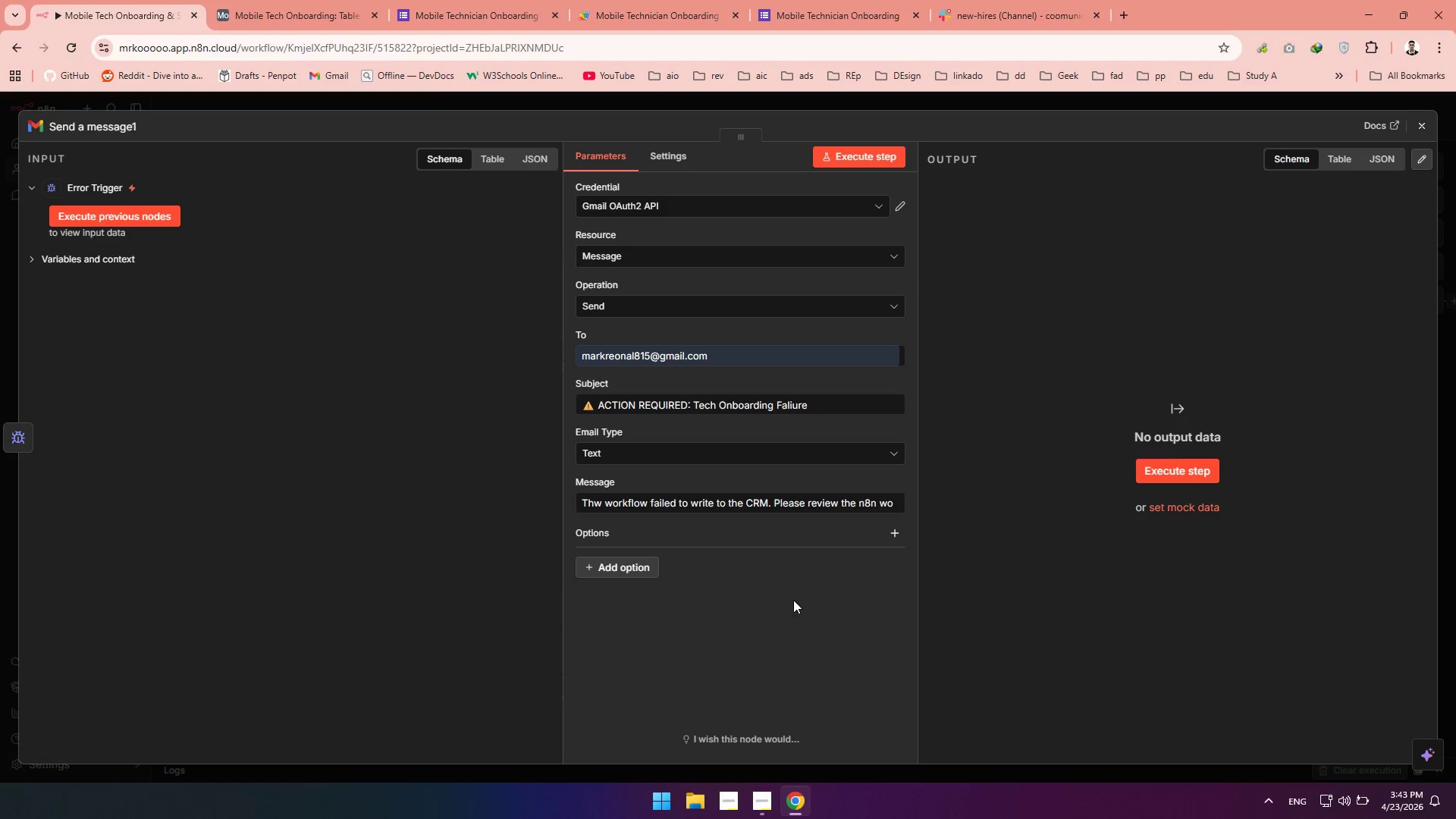 
mouse_move([1426, 136])
 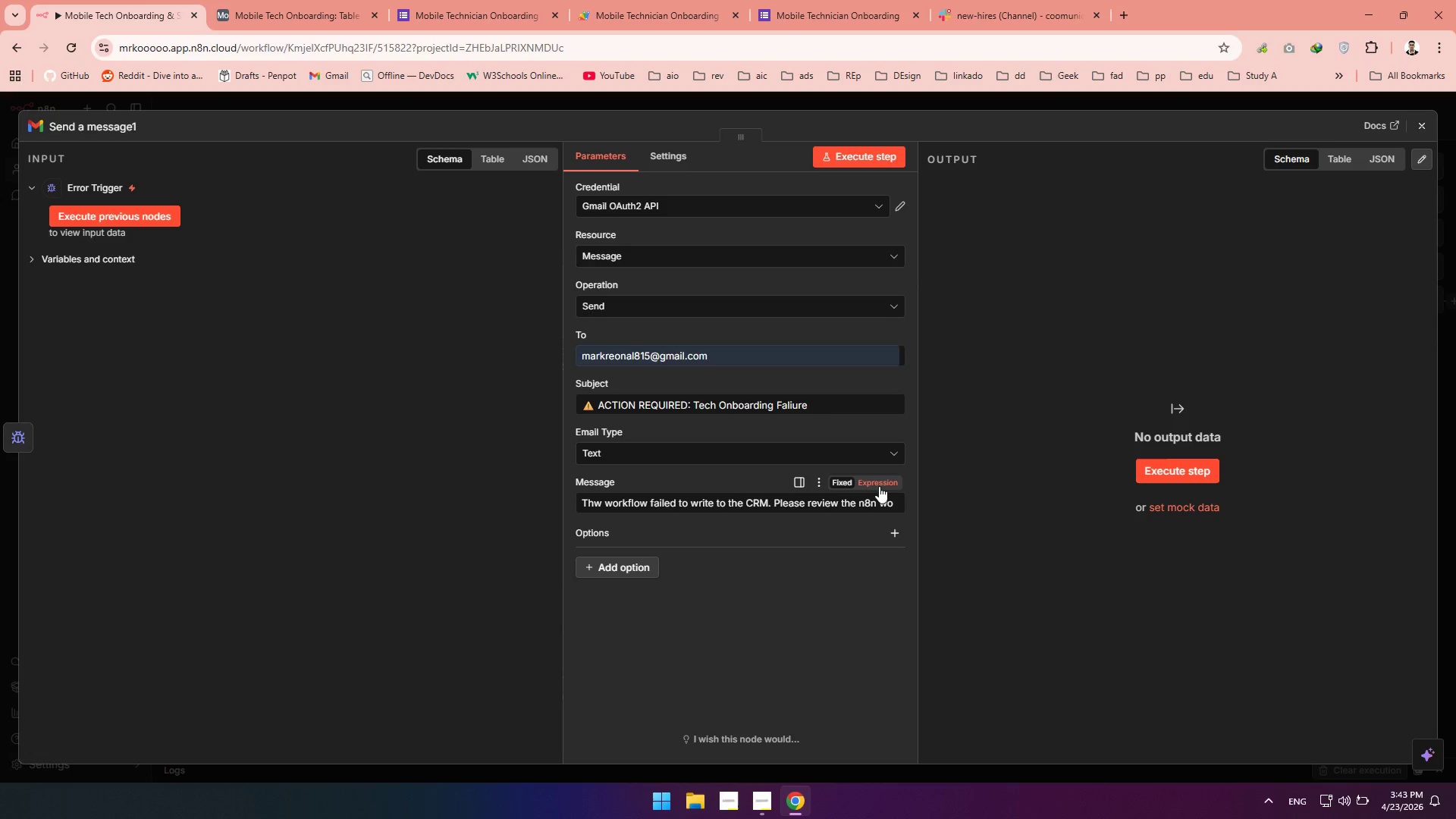 
left_click([879, 485])
 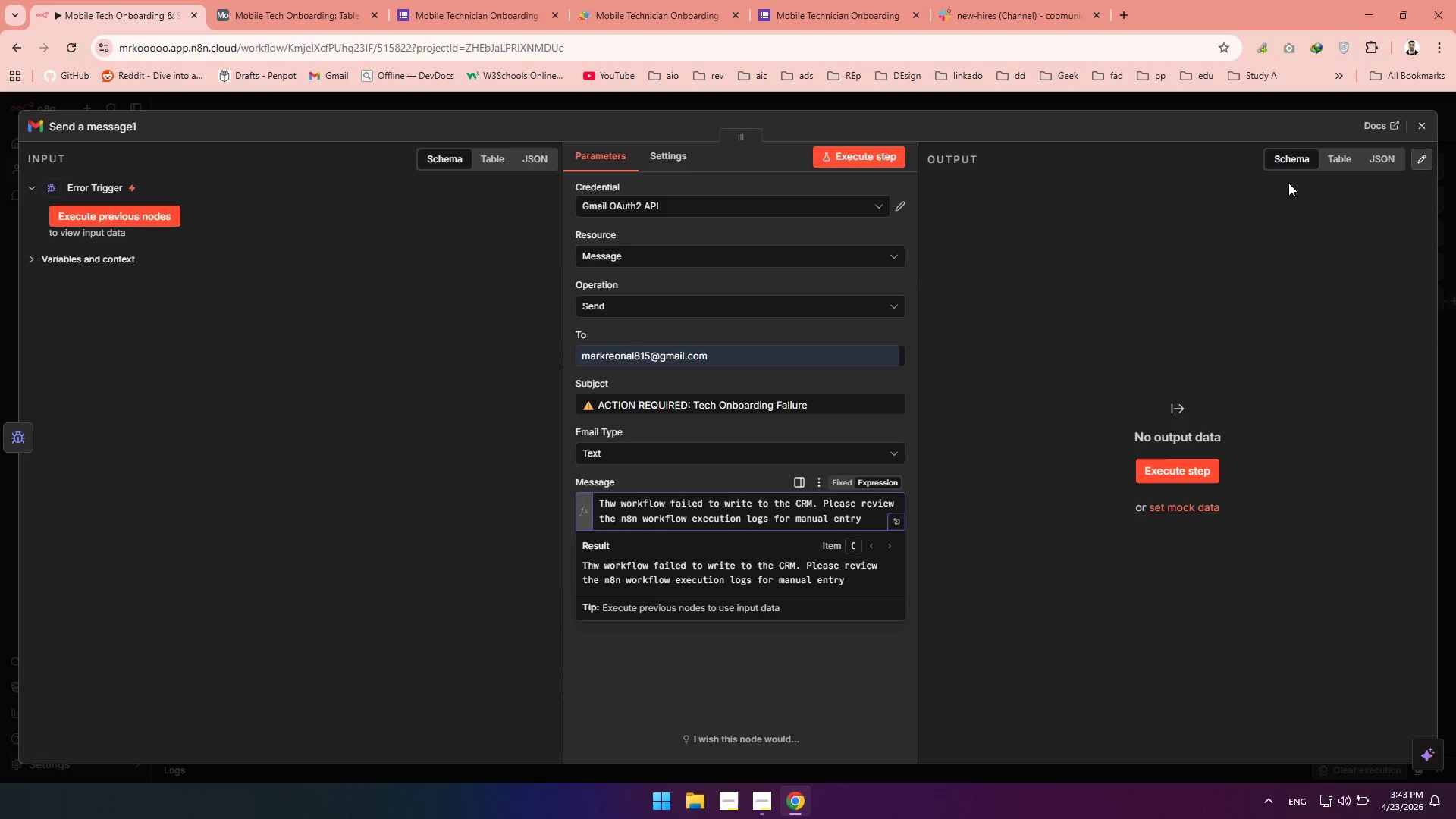 
wait(5.5)
 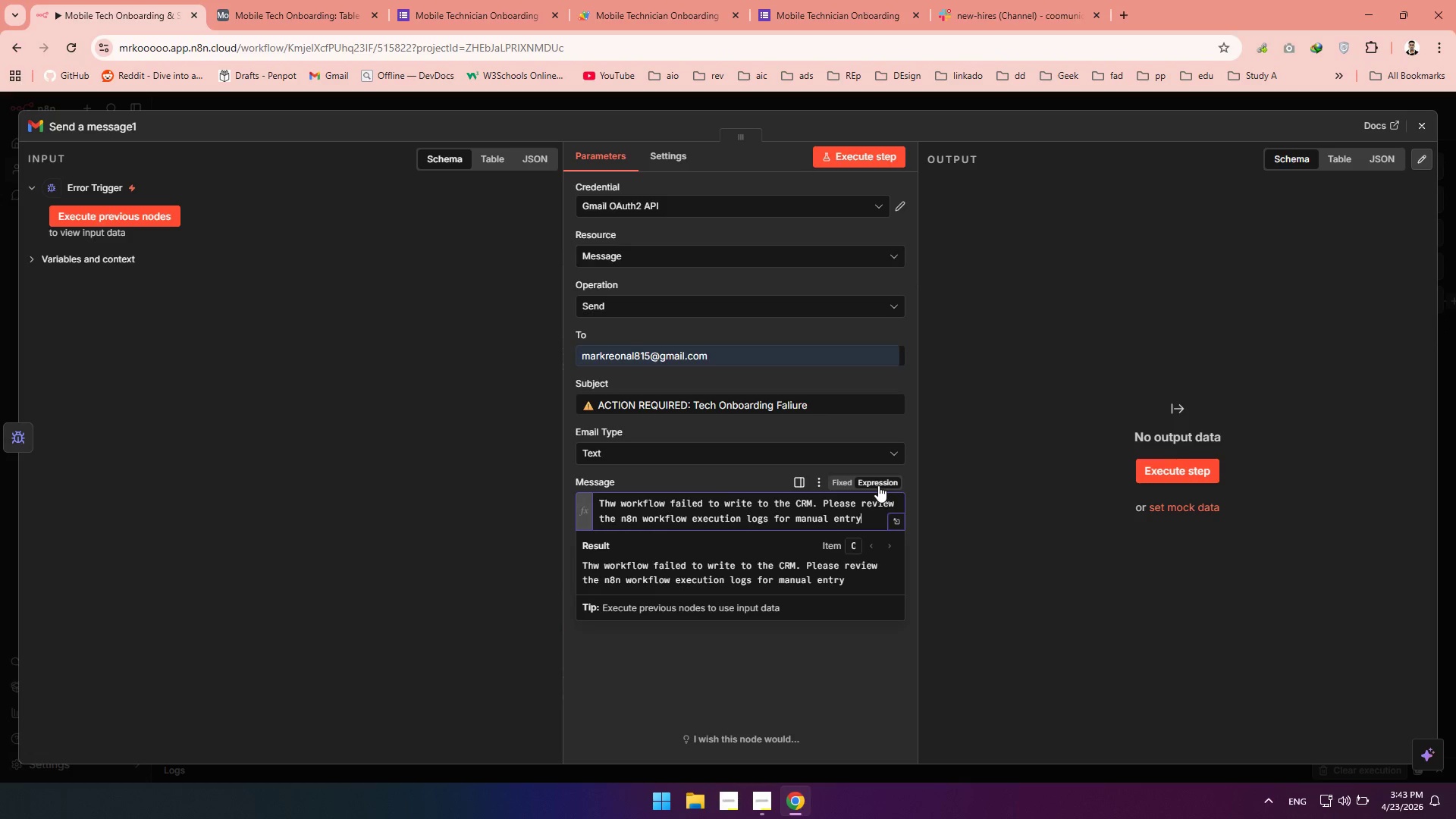 
left_click([1412, 131])